 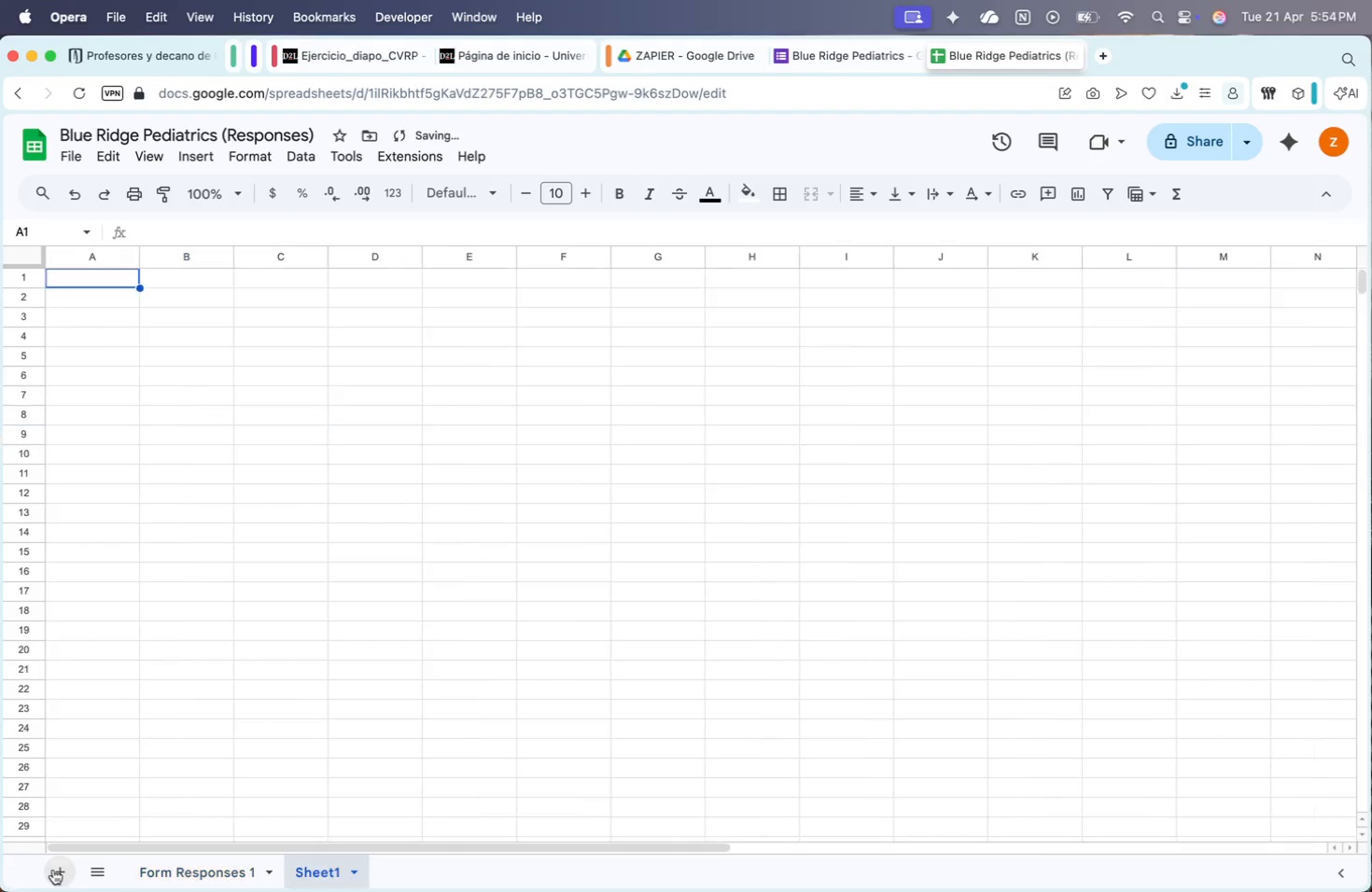 
left_click([215, 886])
 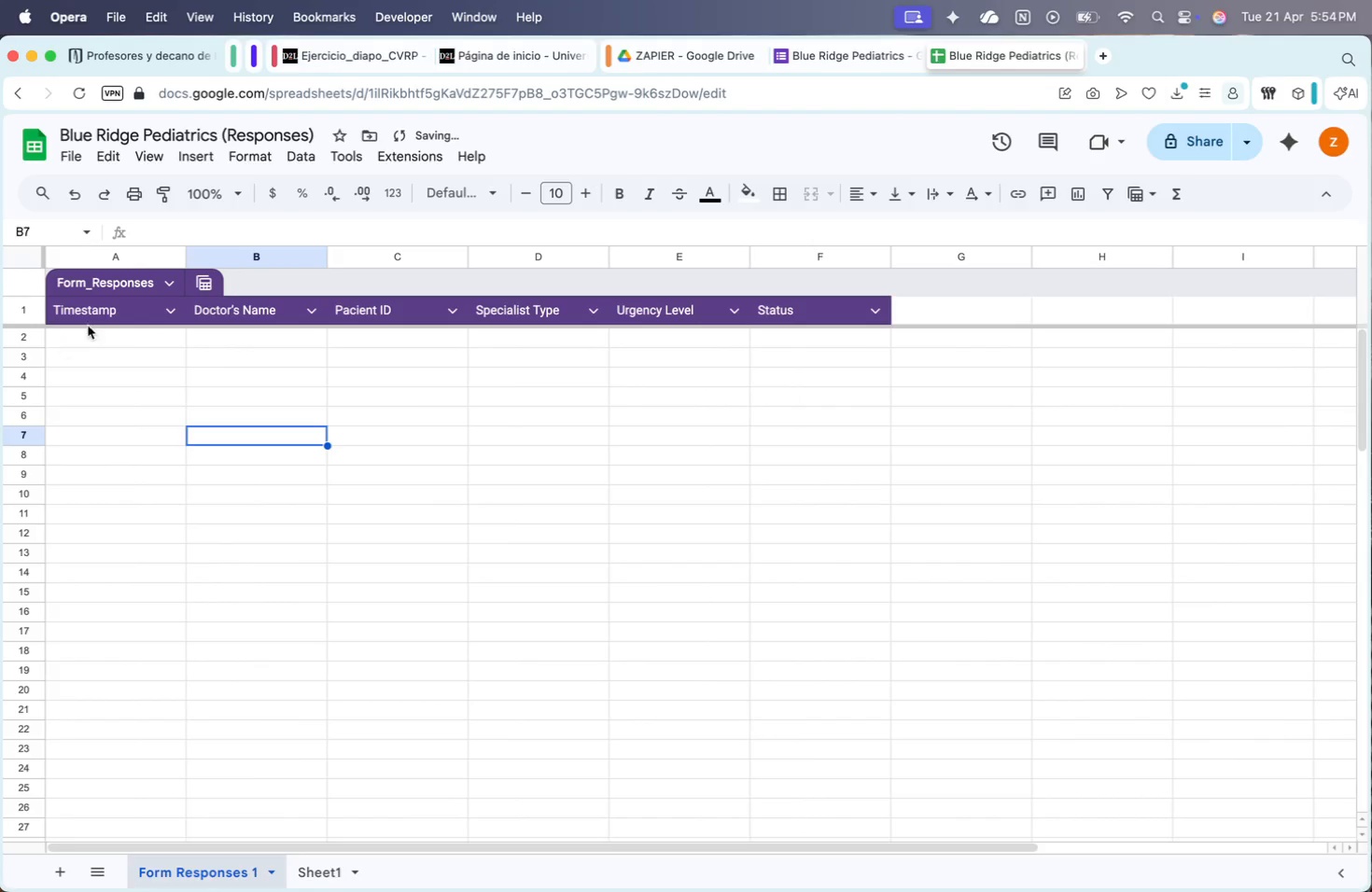 
left_click_drag(start_coordinate=[101, 306], to_coordinate=[828, 317])
 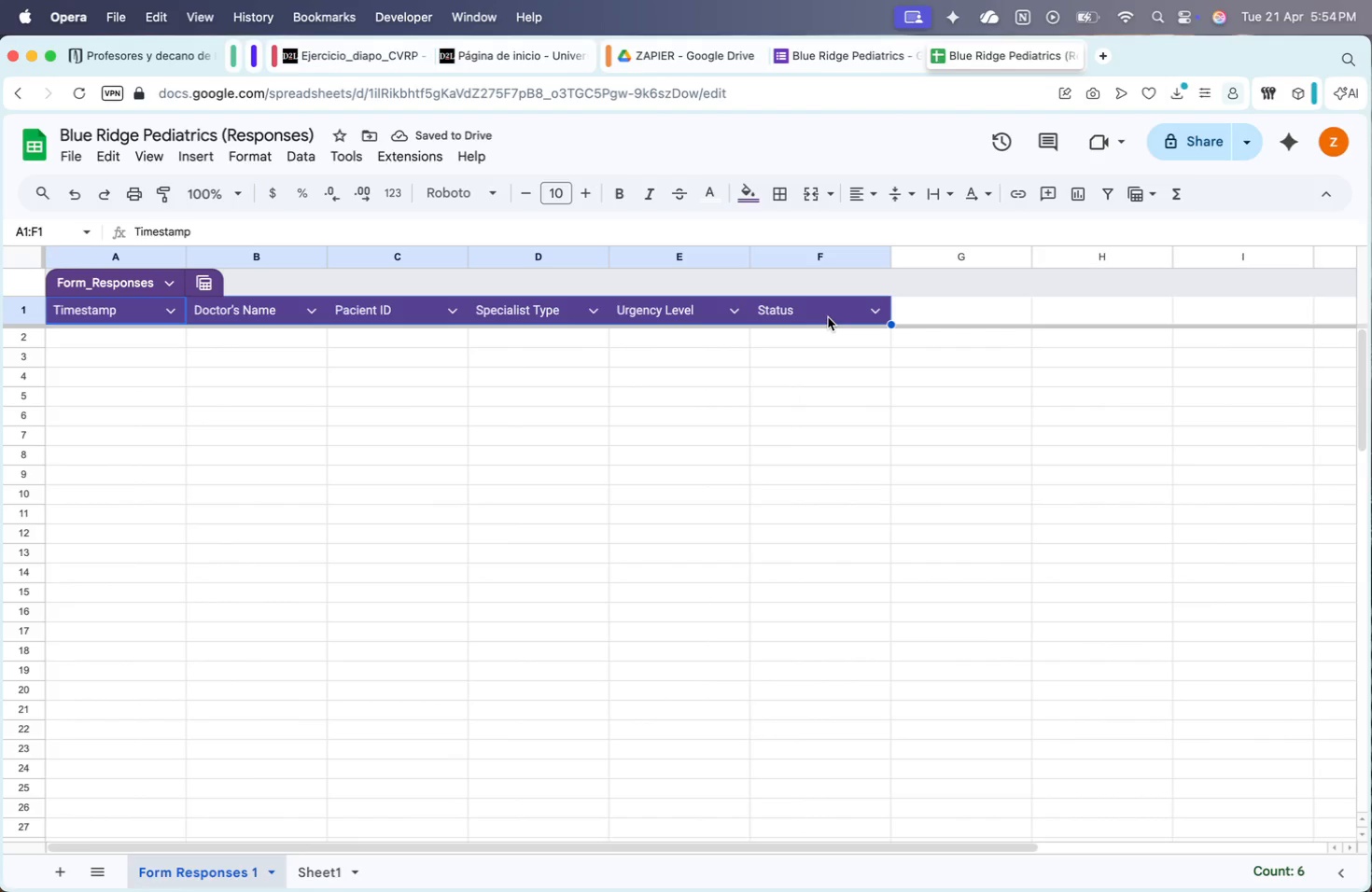 
key(Meta+CommandLeft)
 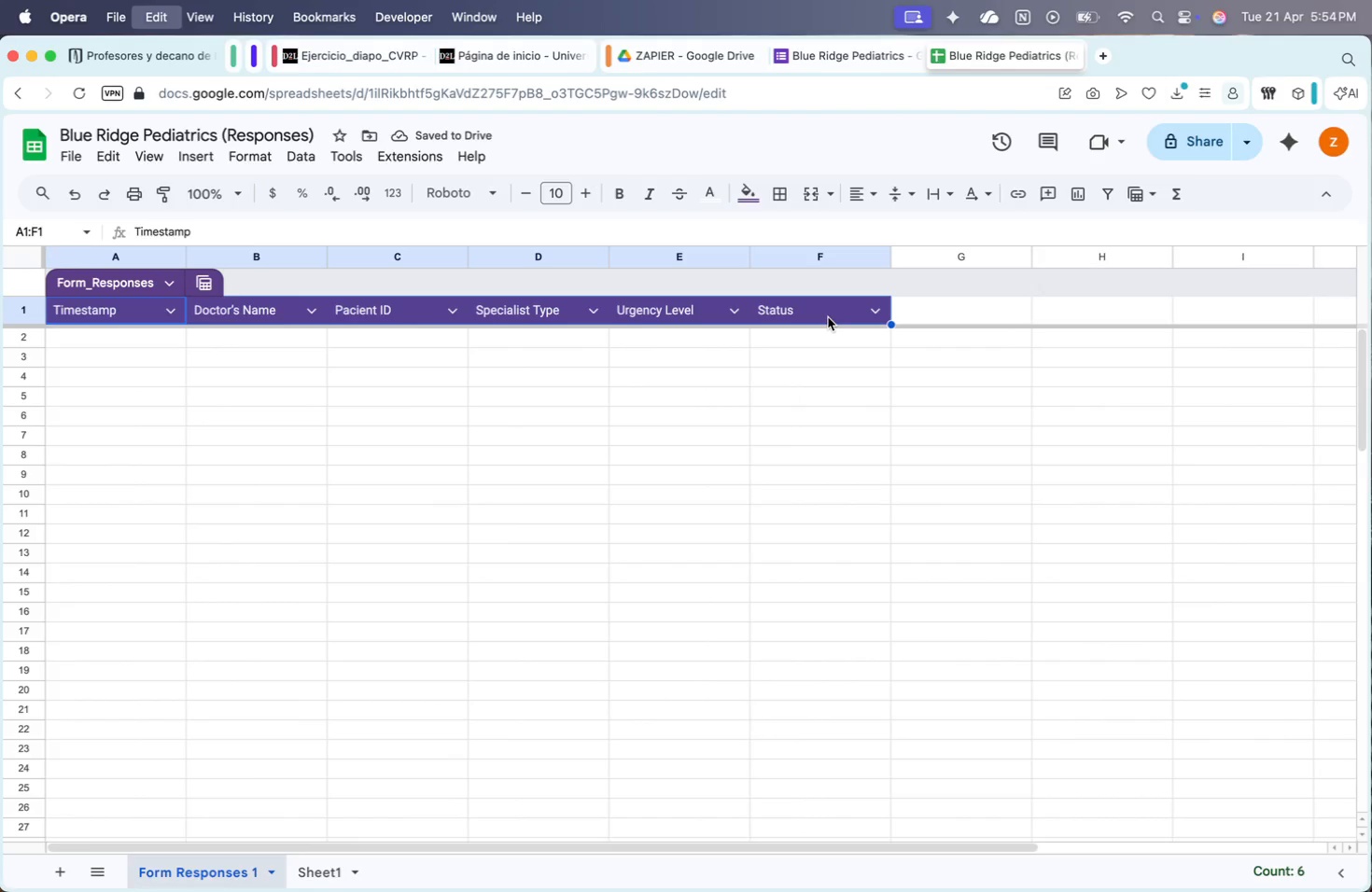 
key(Meta+C)
 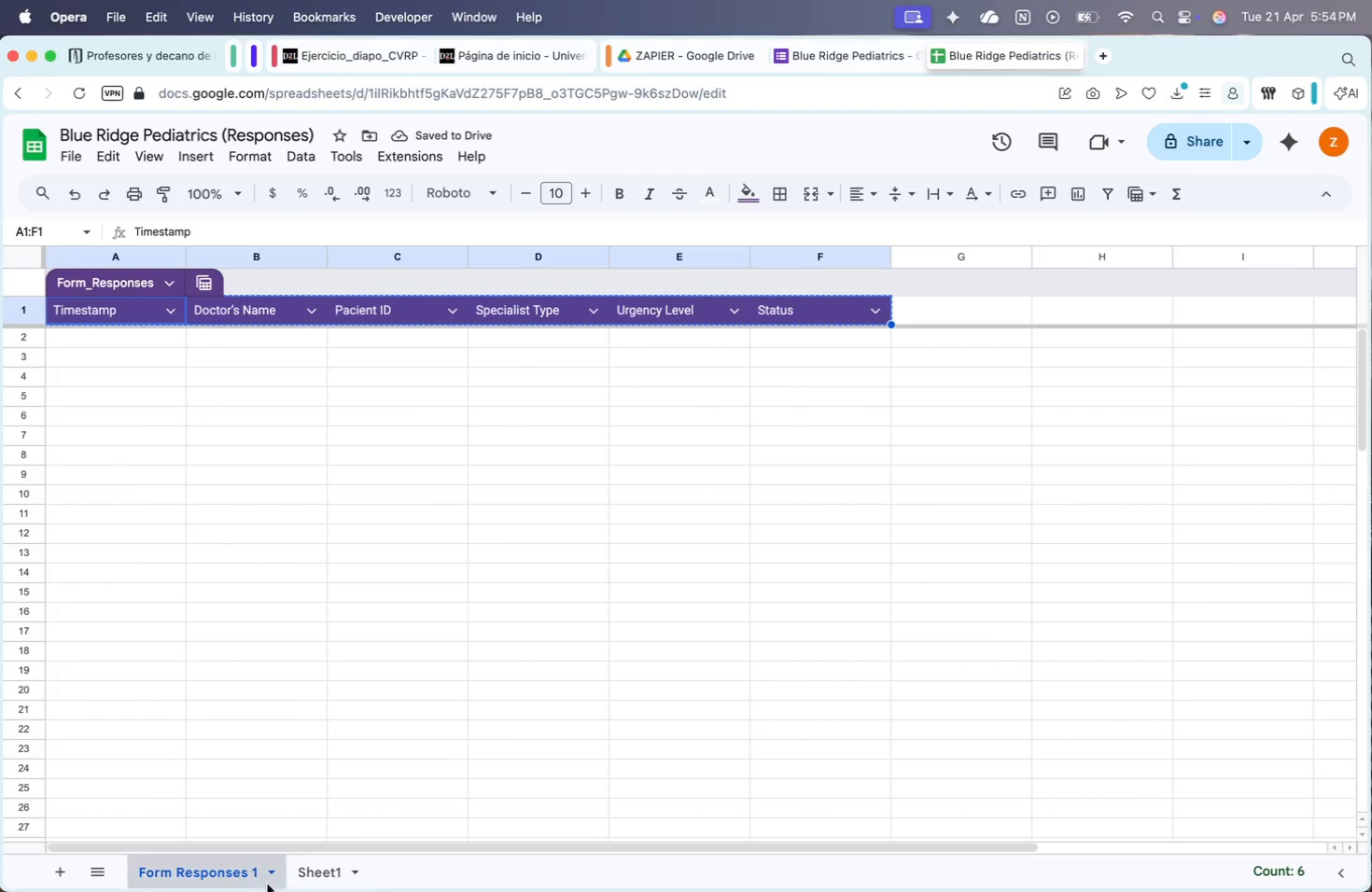 
left_click([307, 872])
 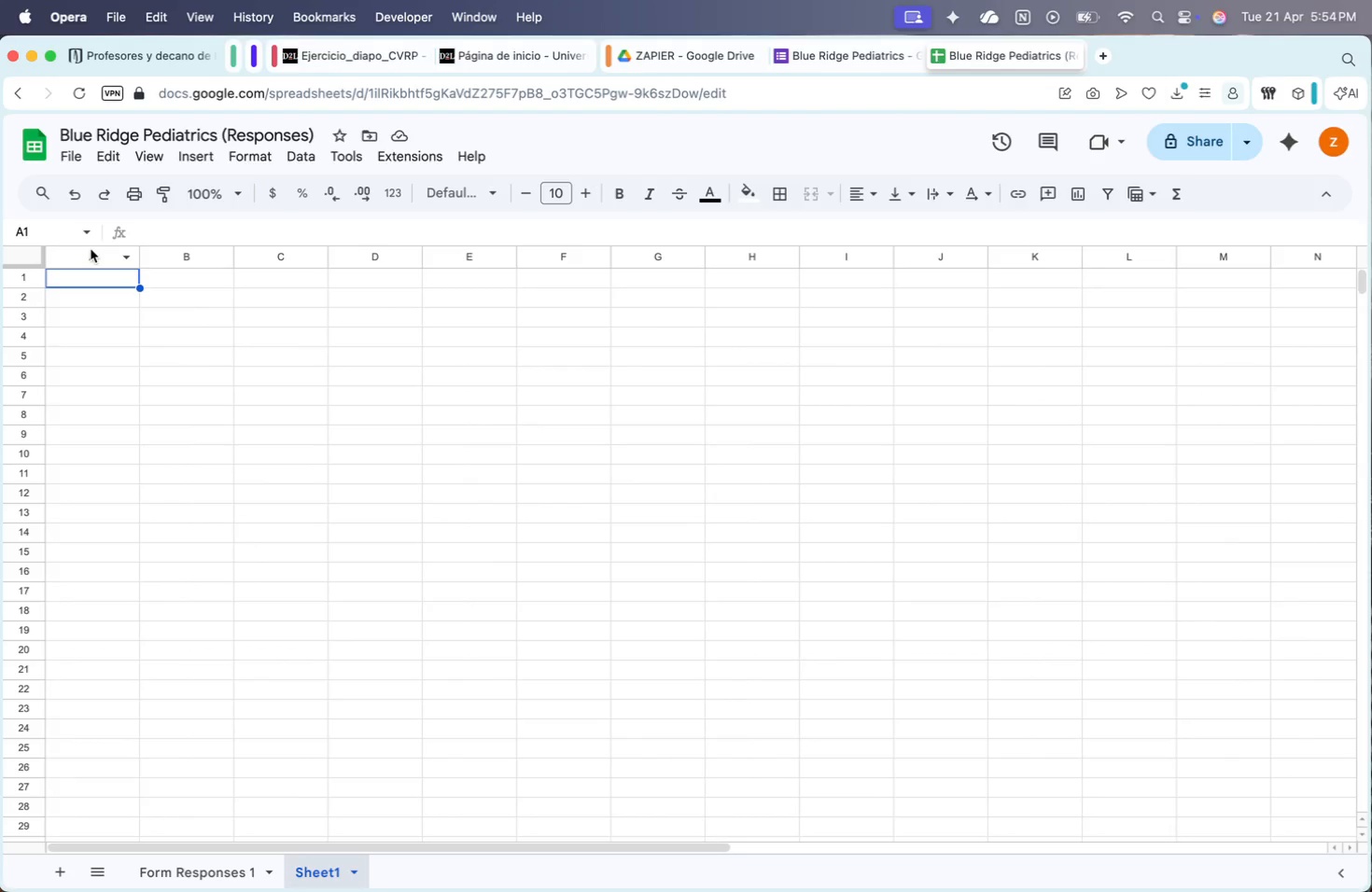 
key(Meta+CommandLeft)
 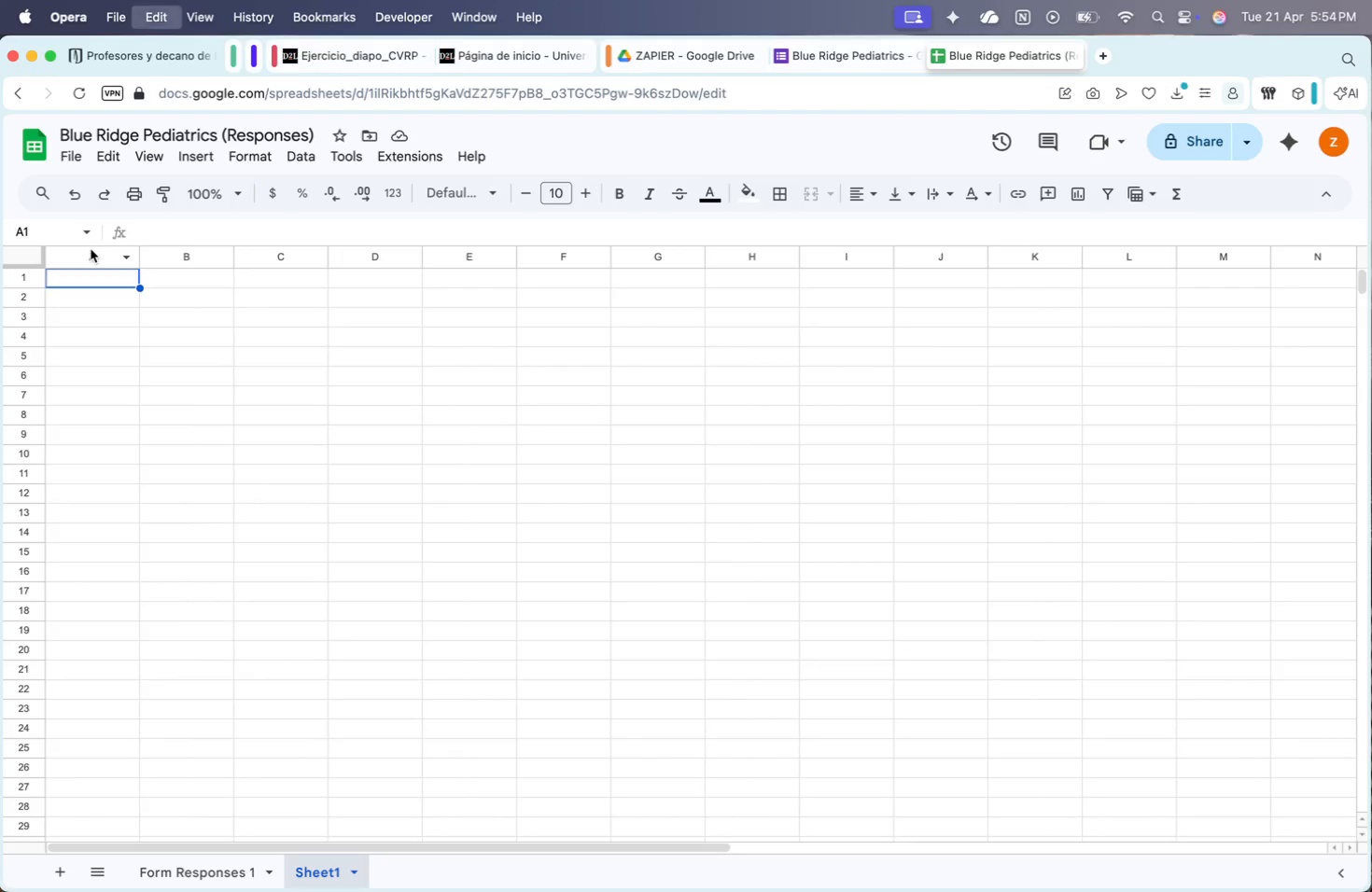 
key(Meta+V)
 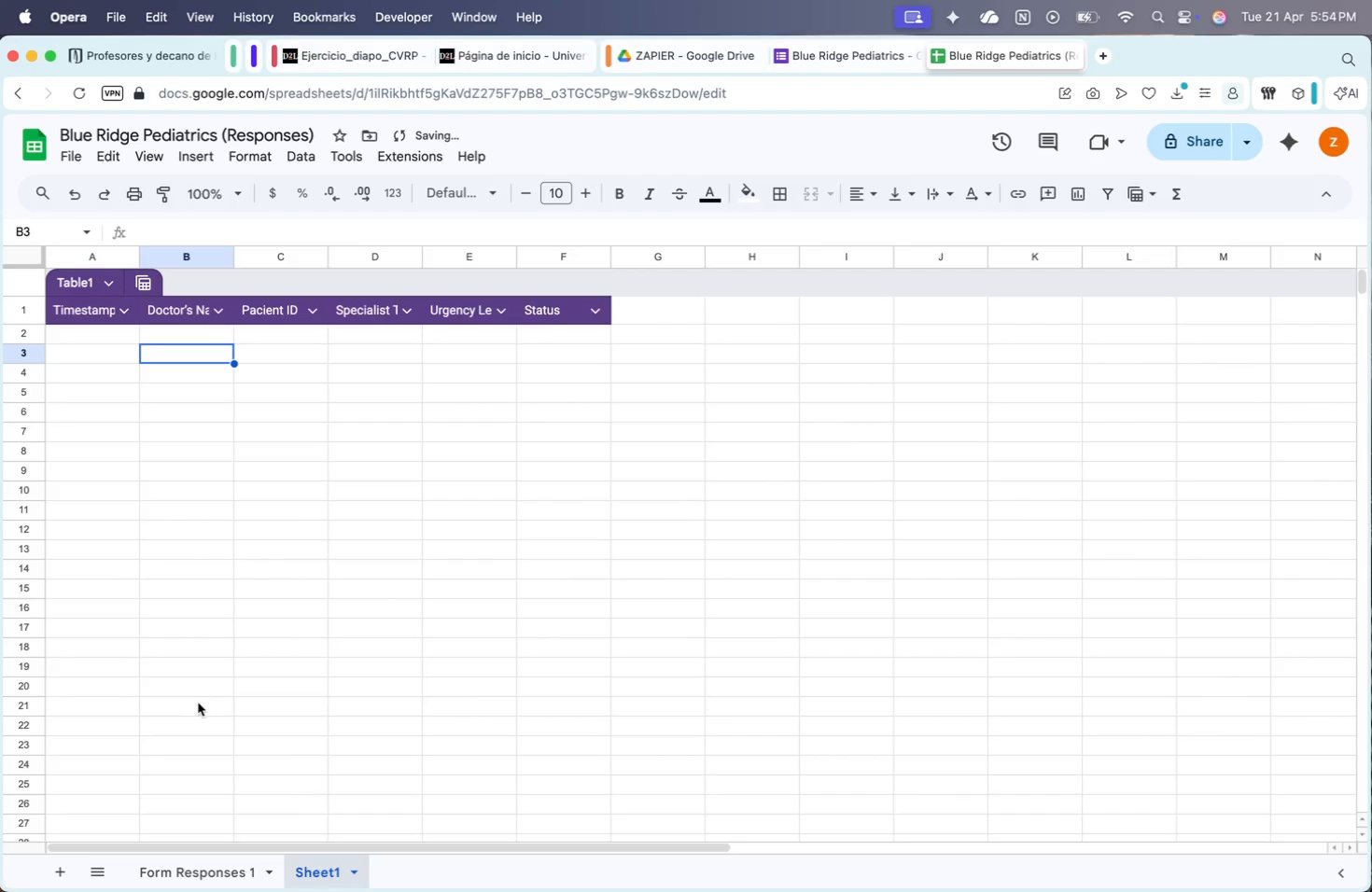 
left_click([192, 861])
 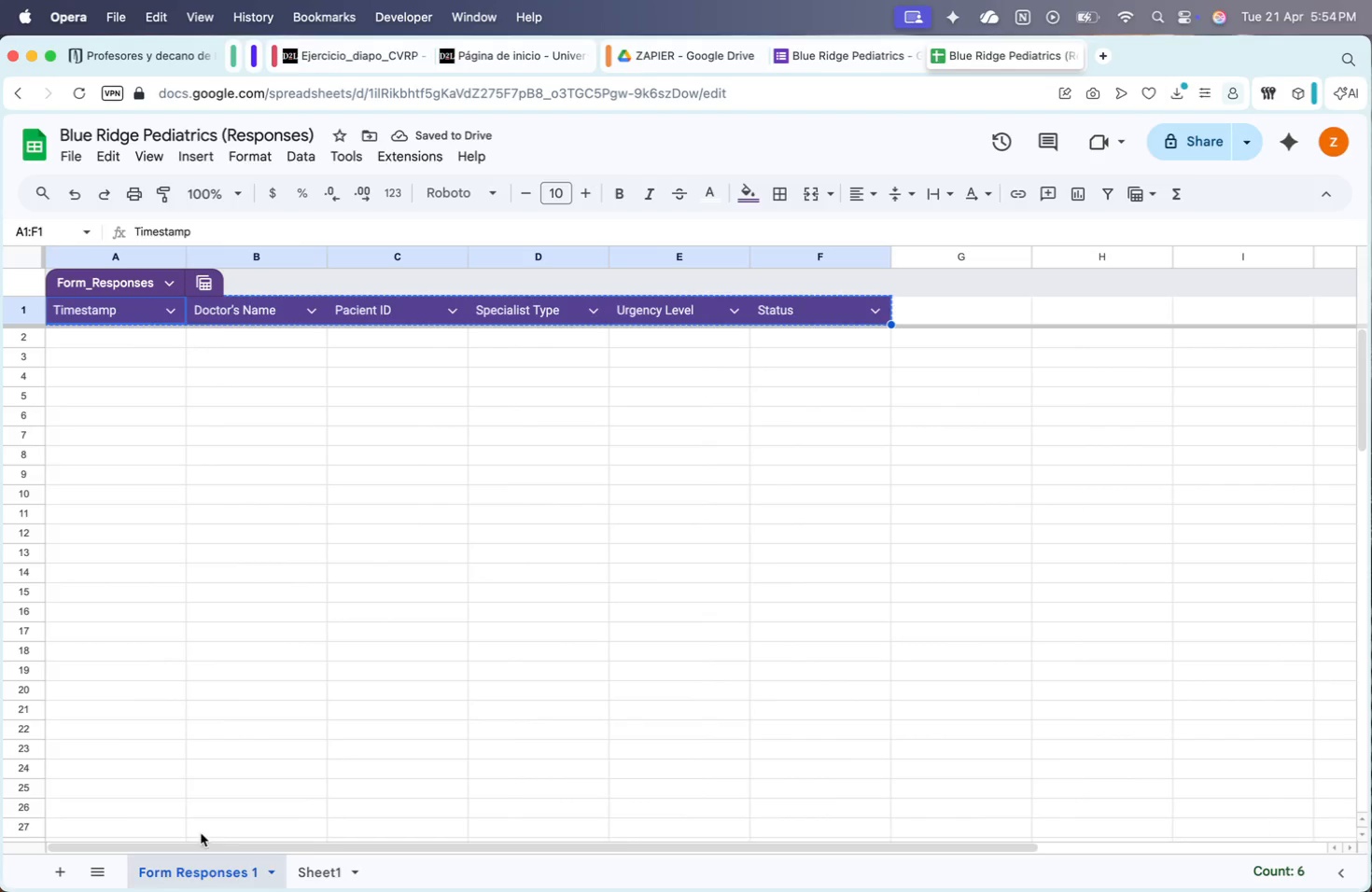 
right_click([210, 884])
 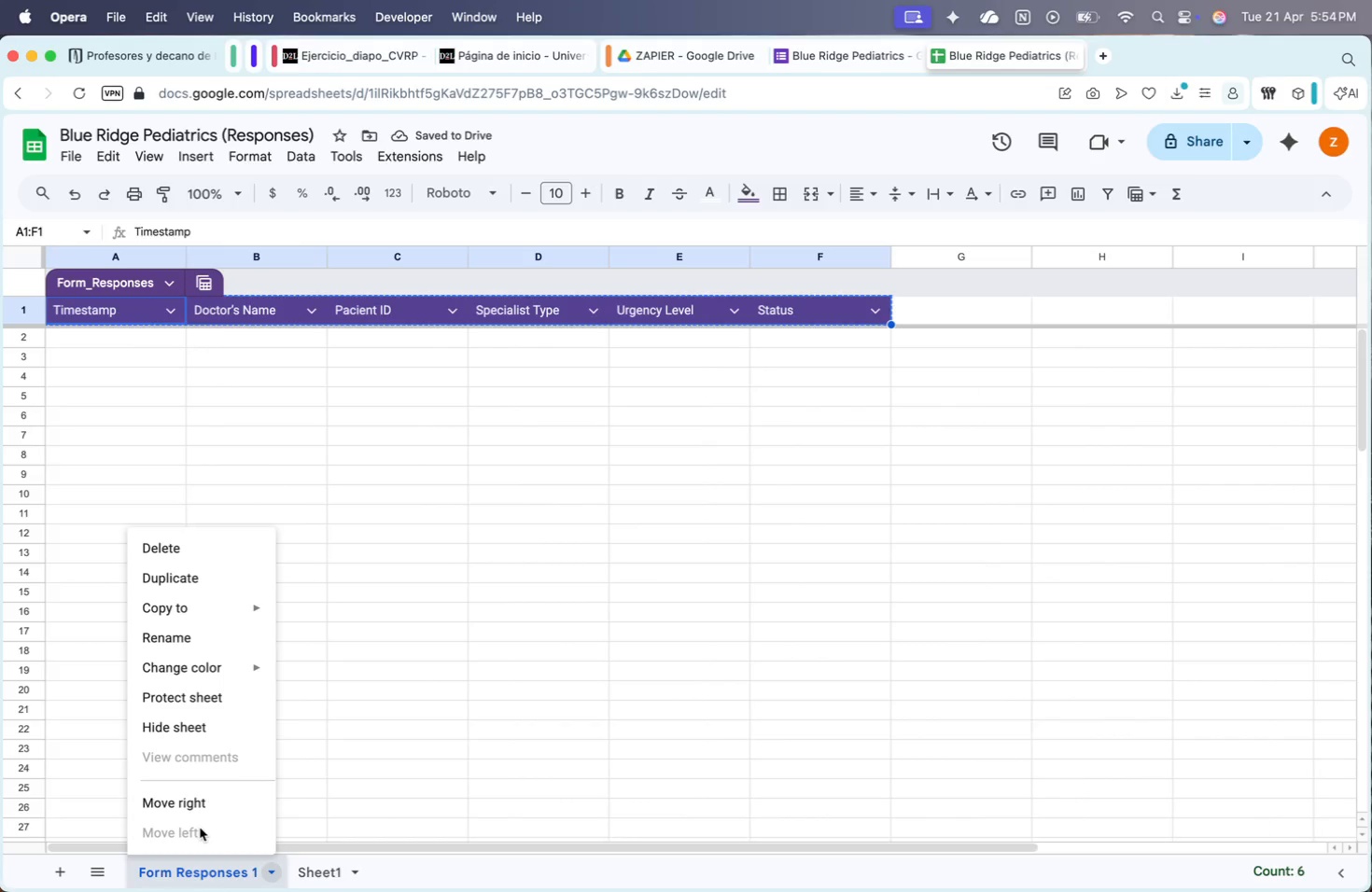 
left_click([215, 555])
 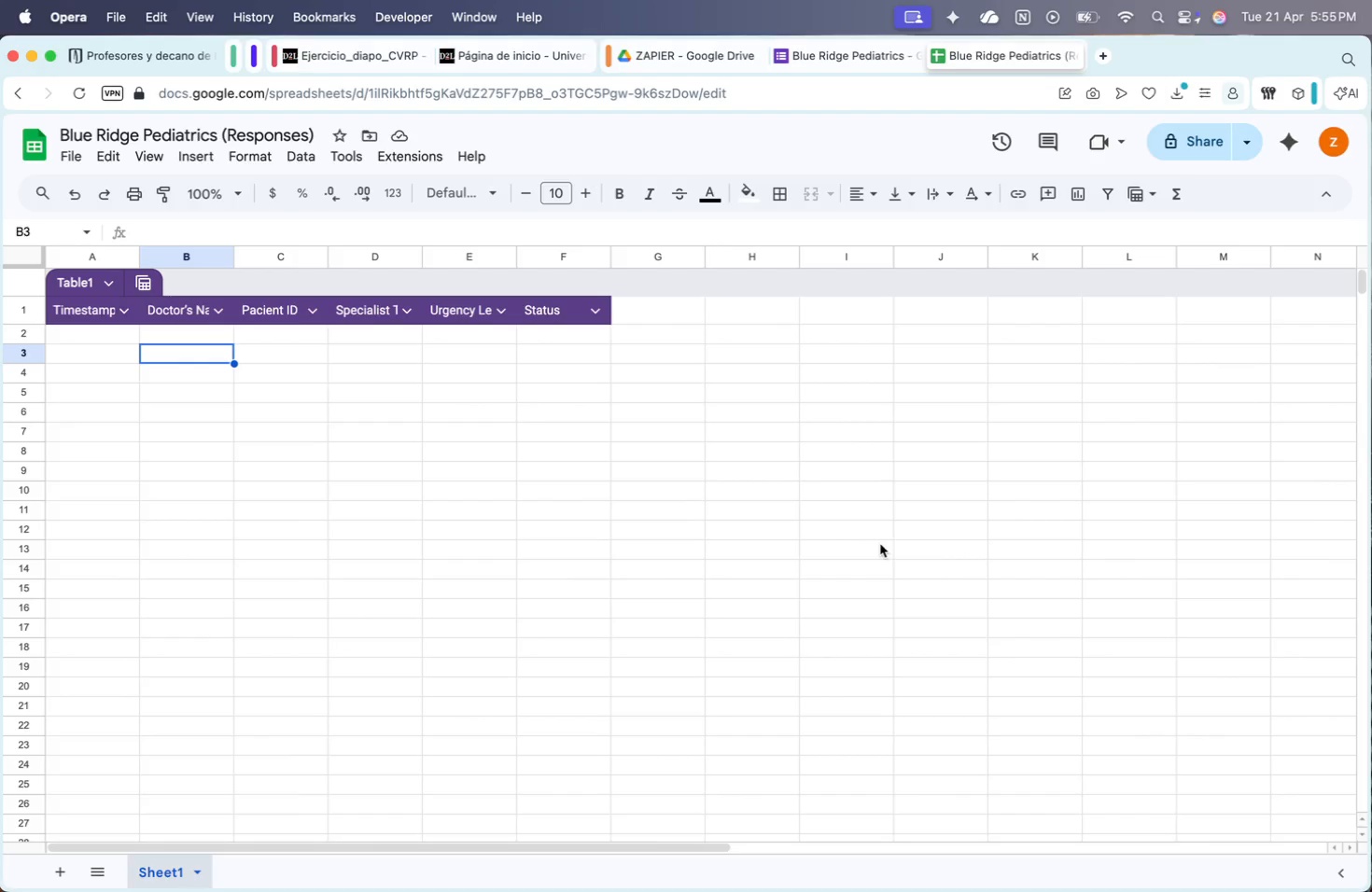 
wait(14.37)
 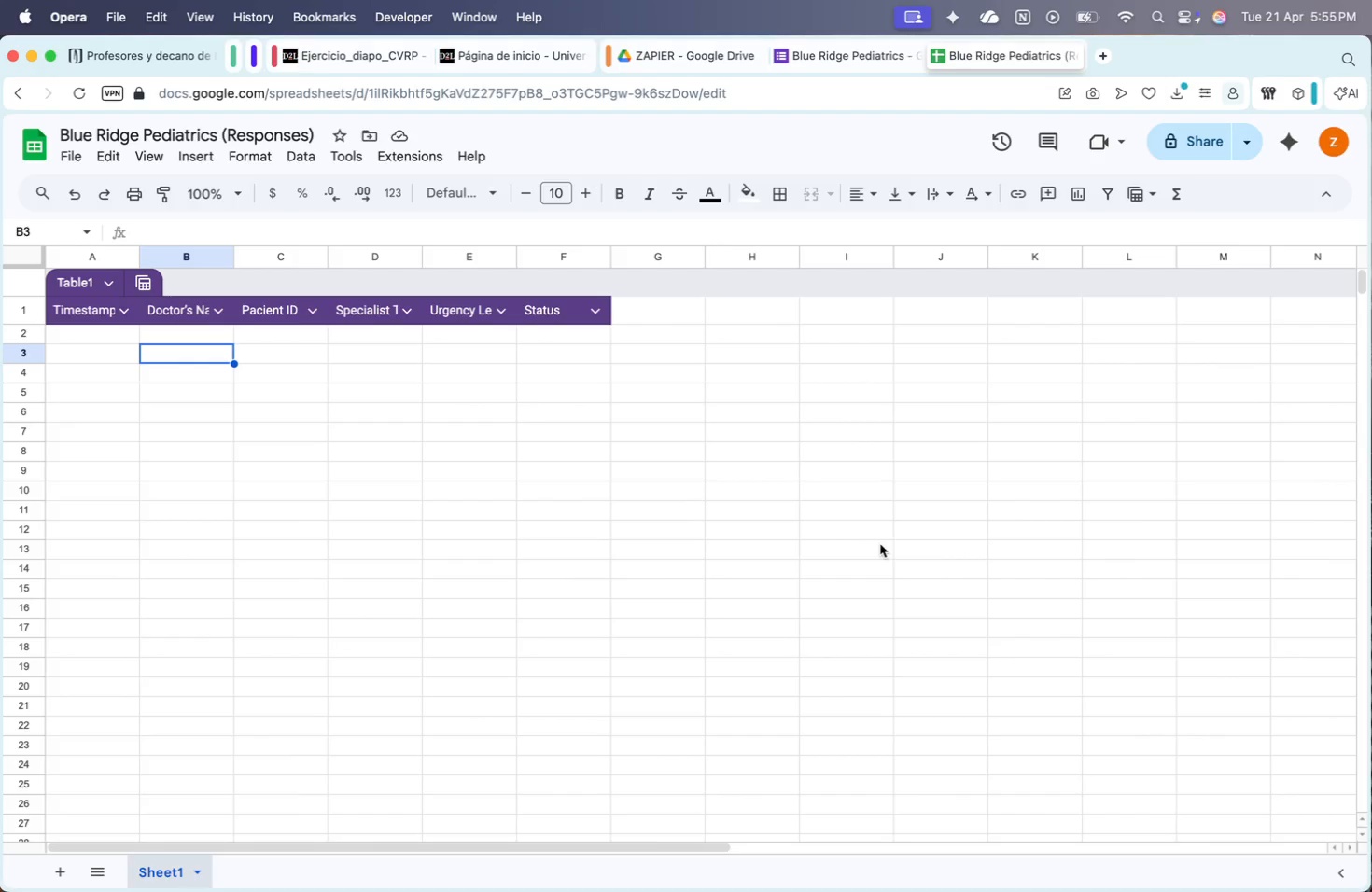 
double_click([514, 266])
 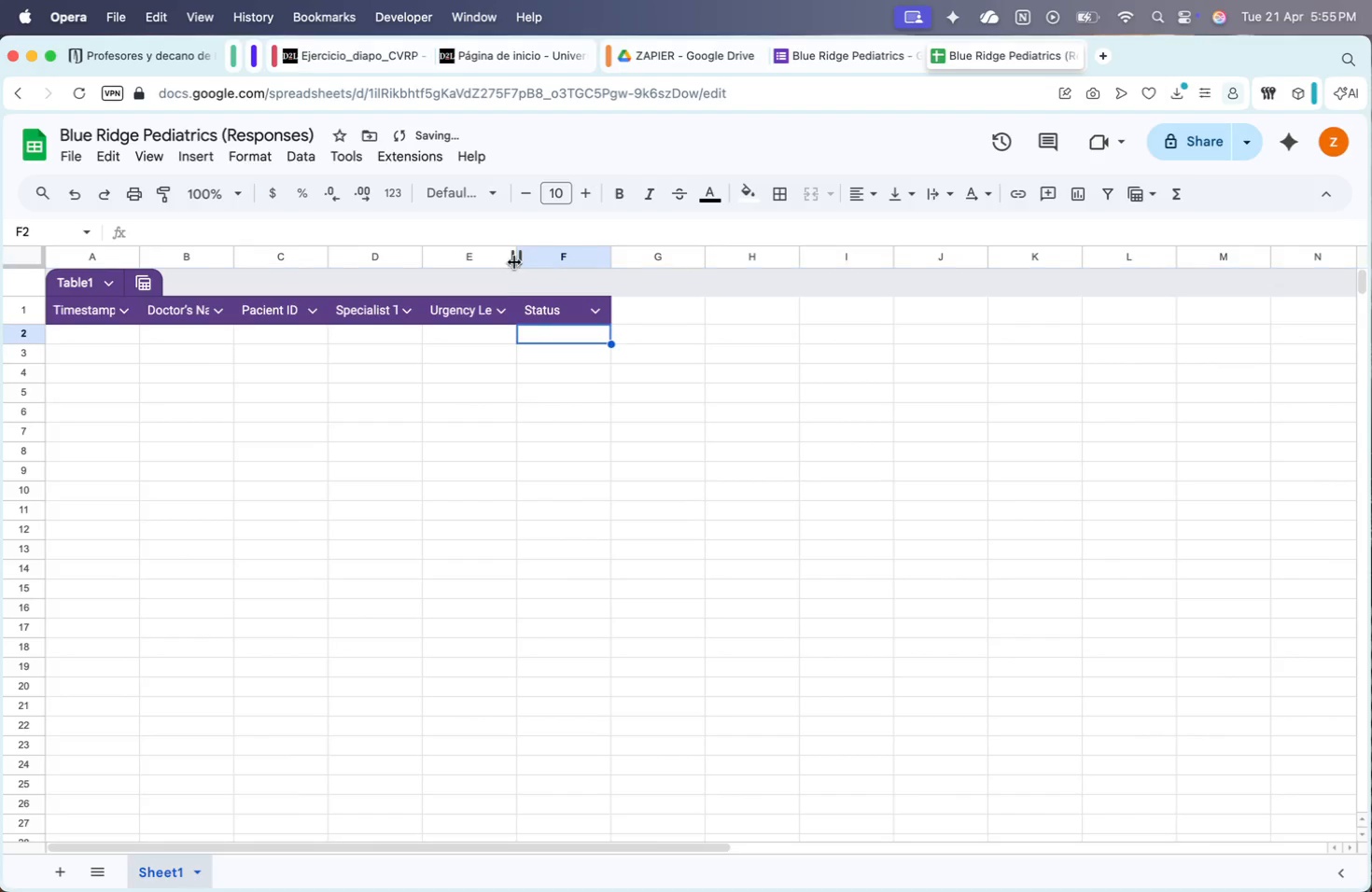 
triple_click([514, 261])
 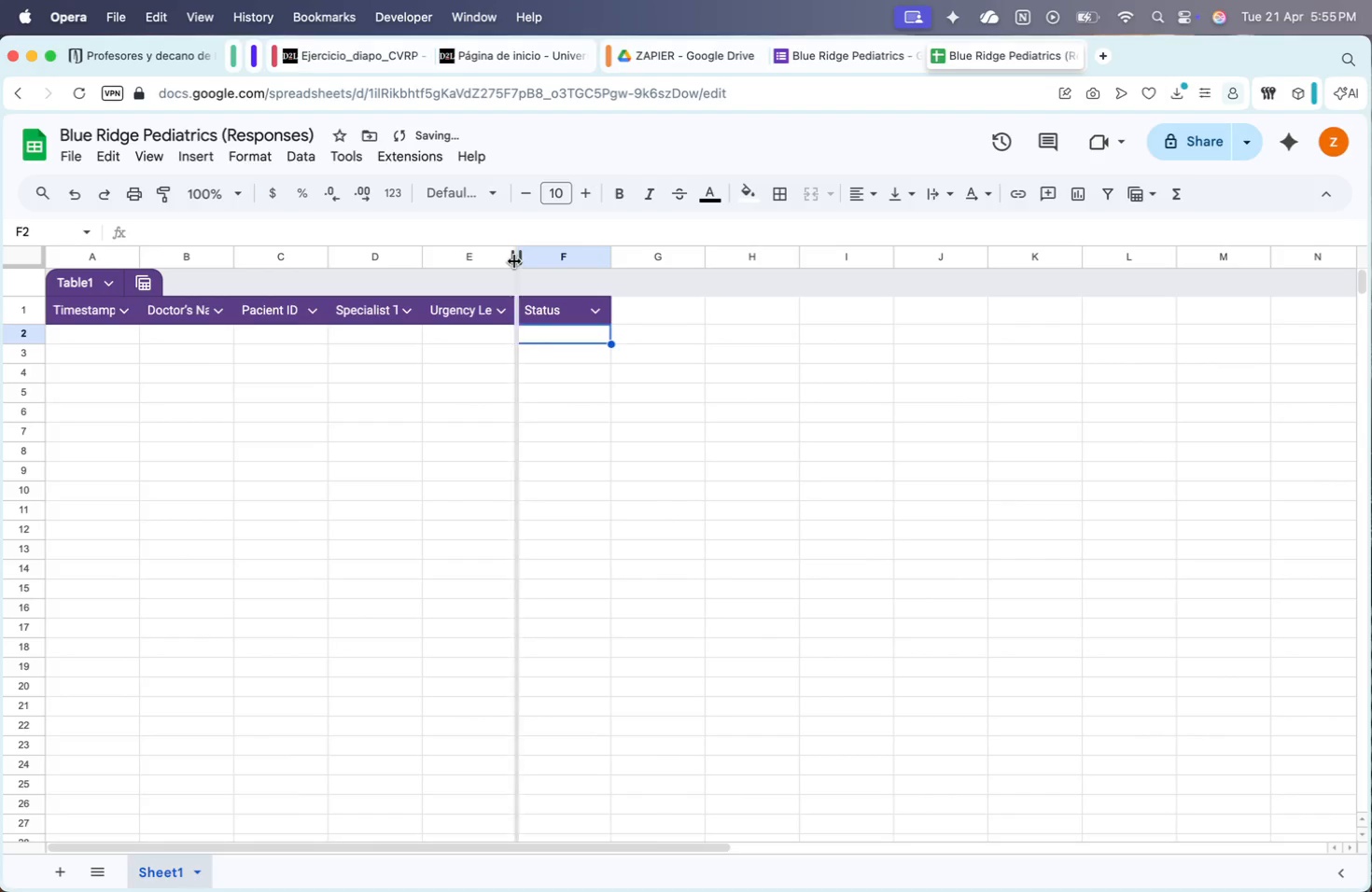 
triple_click([514, 261])
 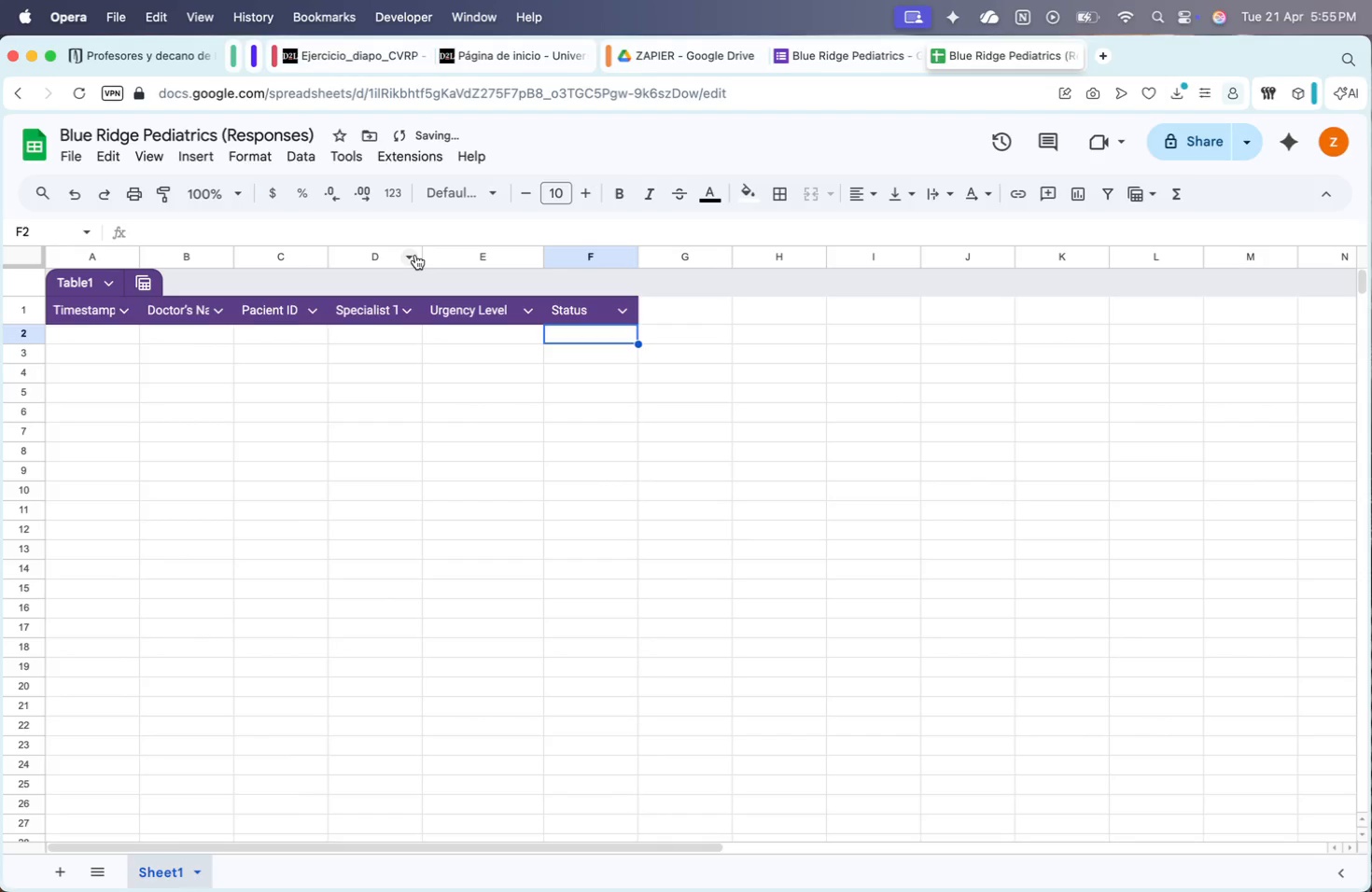 
double_click([423, 252])
 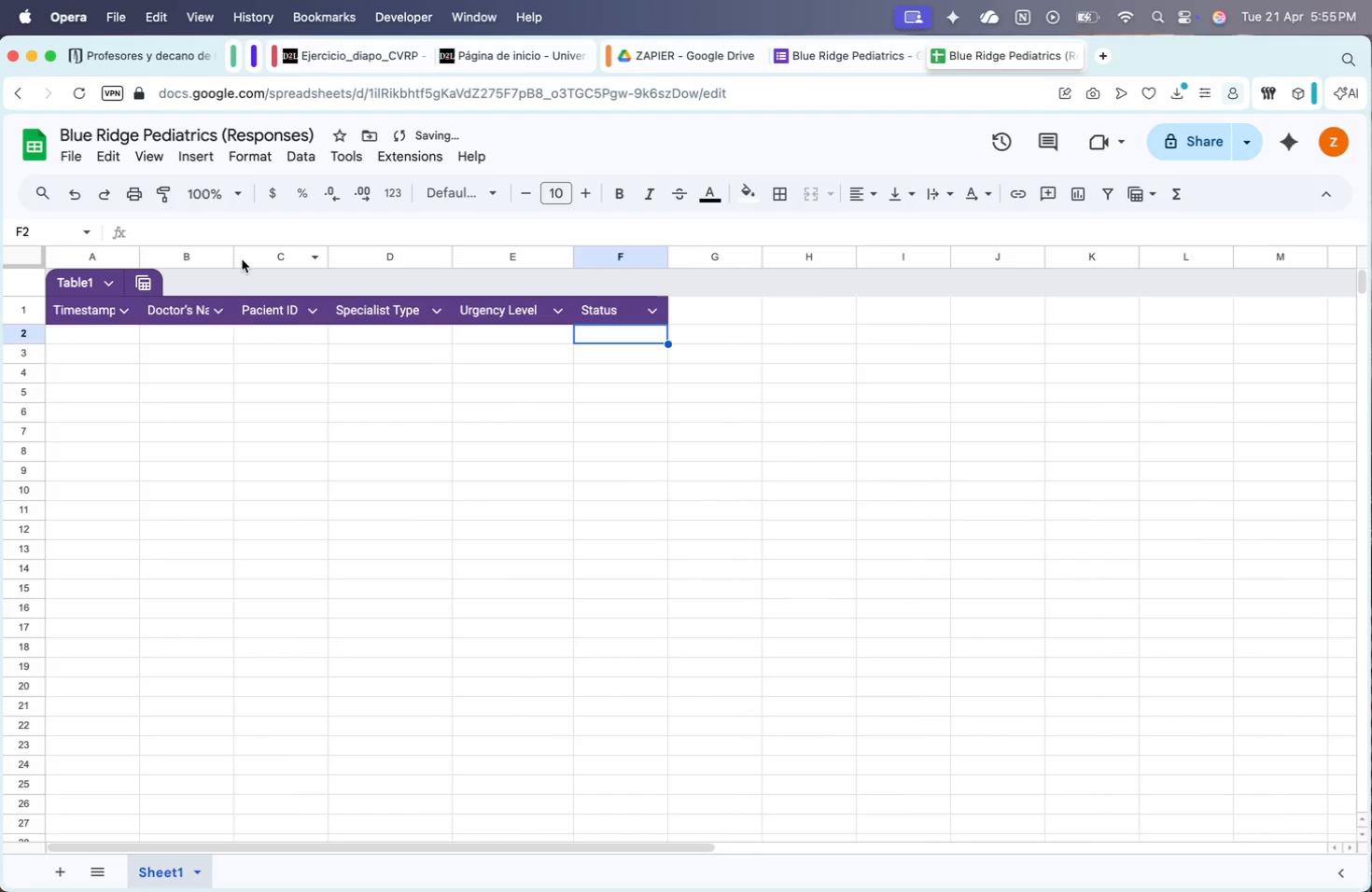 
double_click([235, 255])
 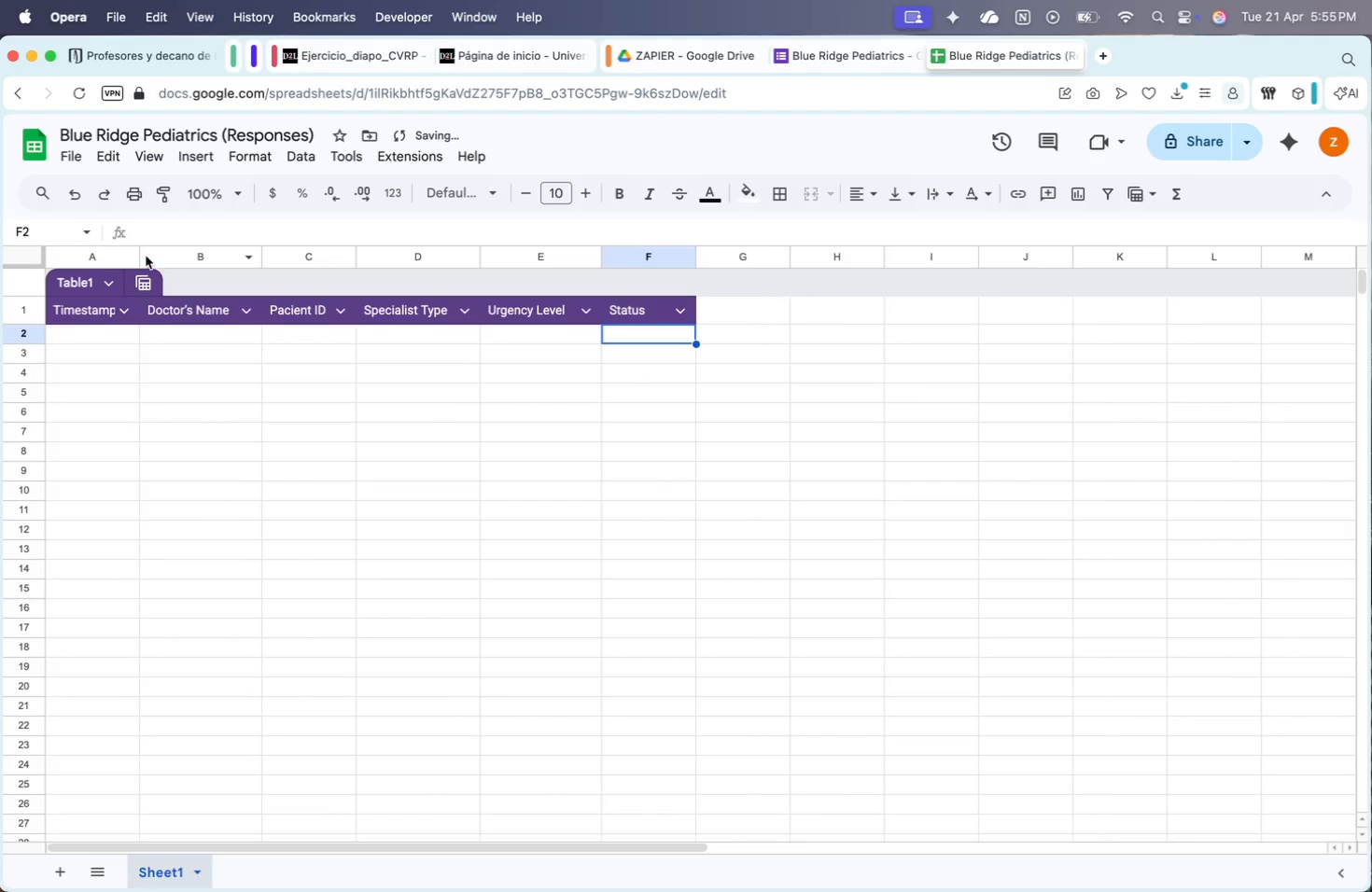 
left_click([137, 255])
 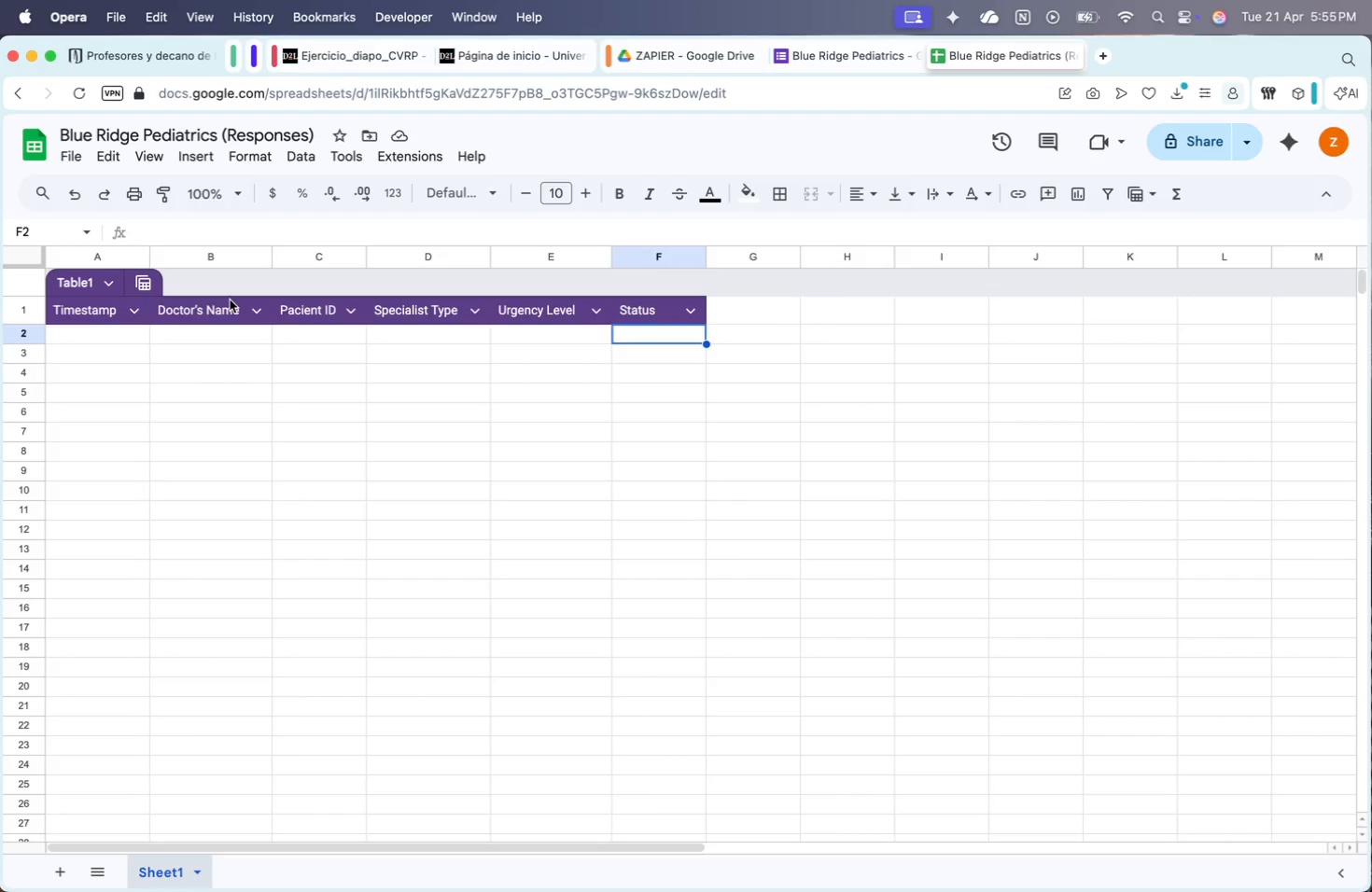 
wait(46.04)
 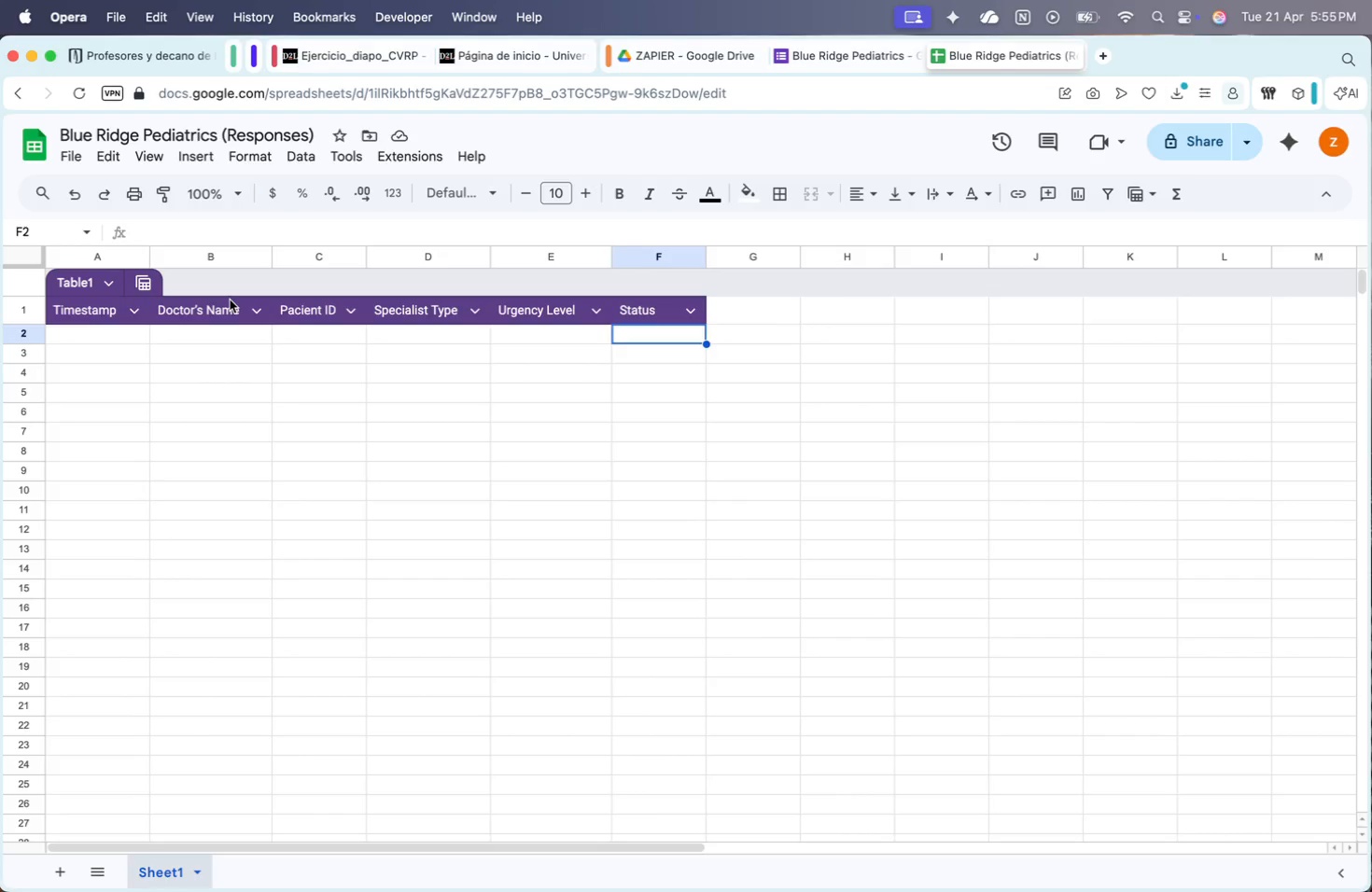 
left_click([960, 61])
 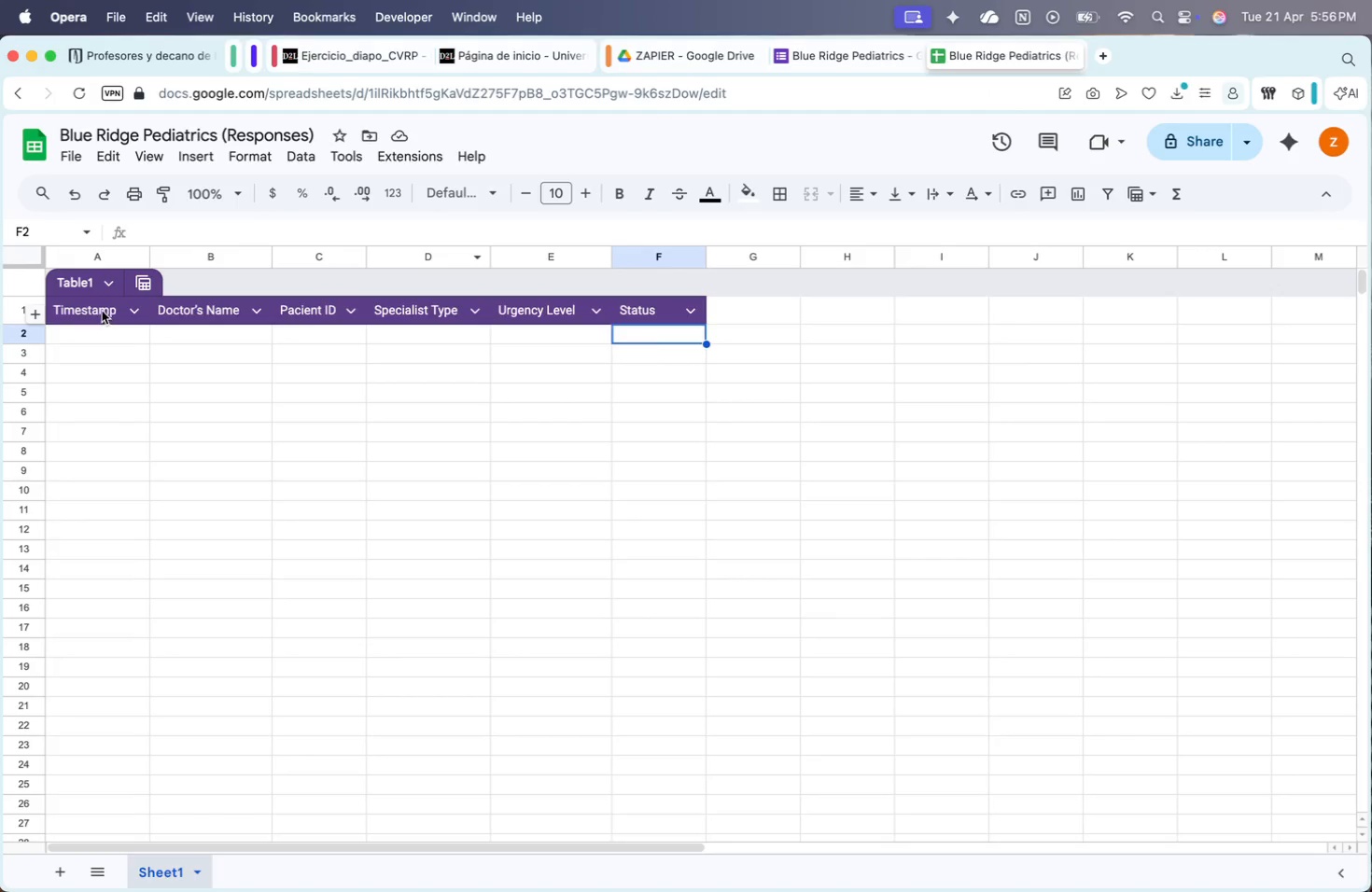 
left_click([82, 286])
 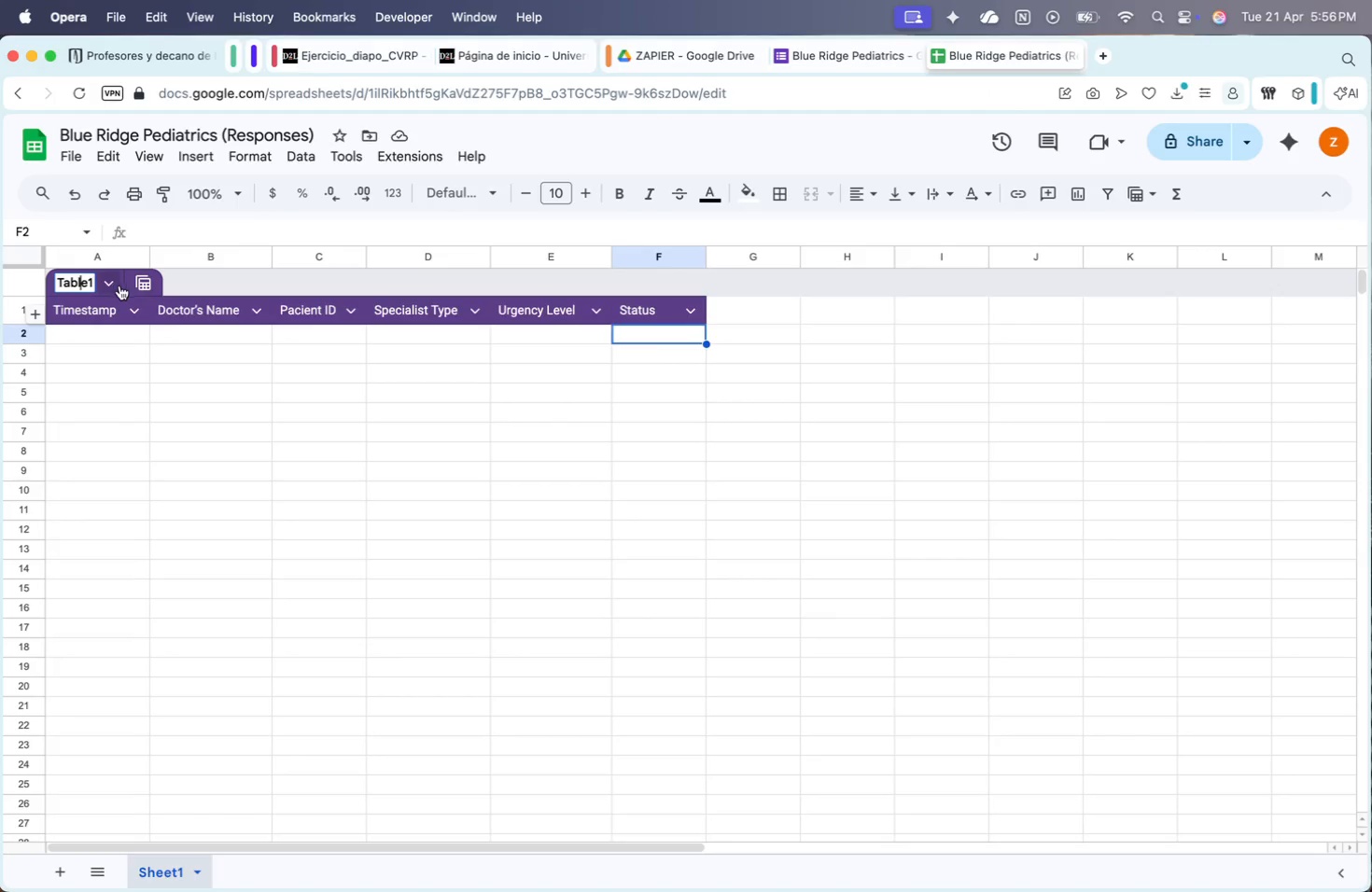 
left_click([122, 285])
 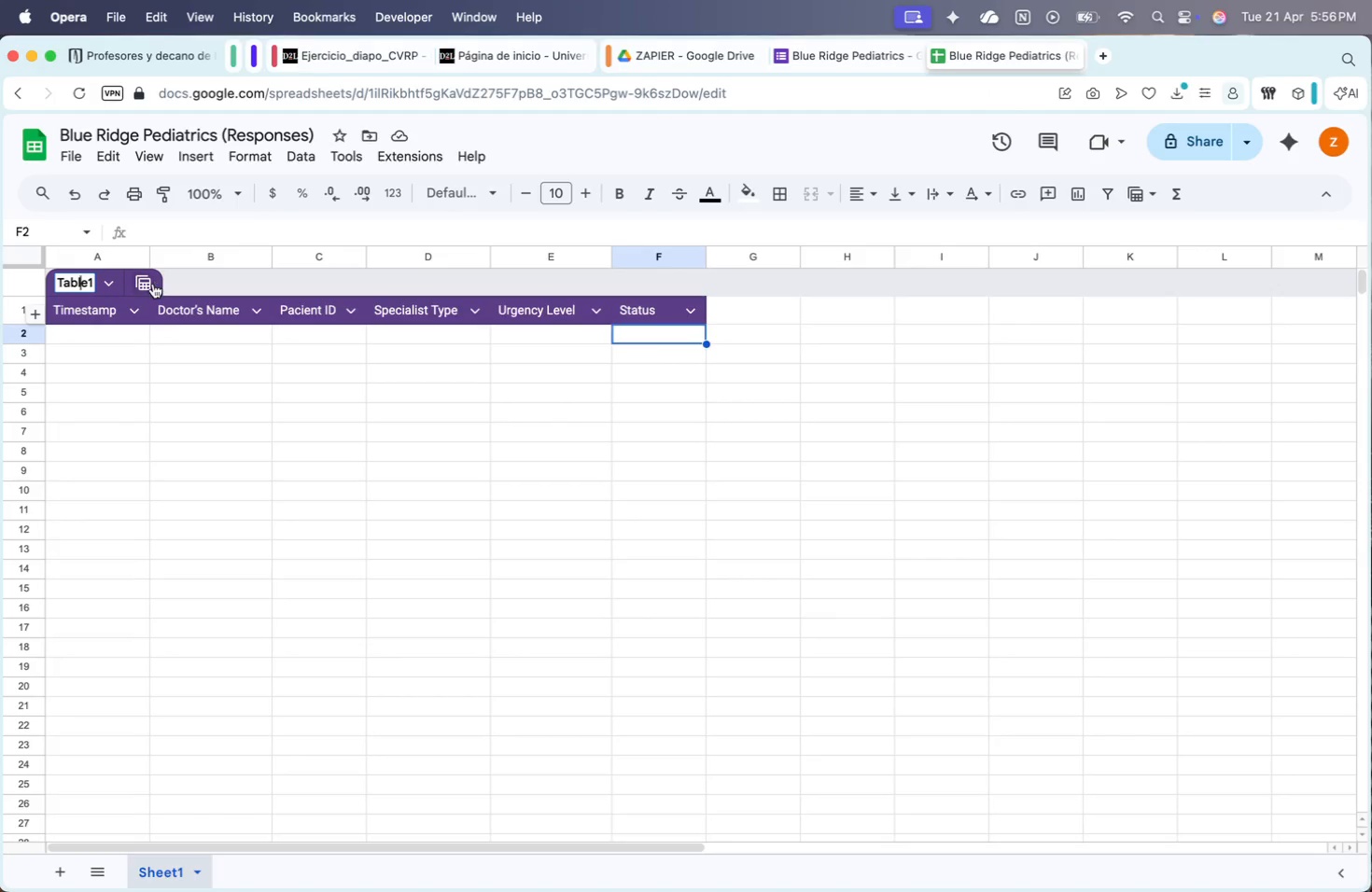 
triple_click([149, 284])
 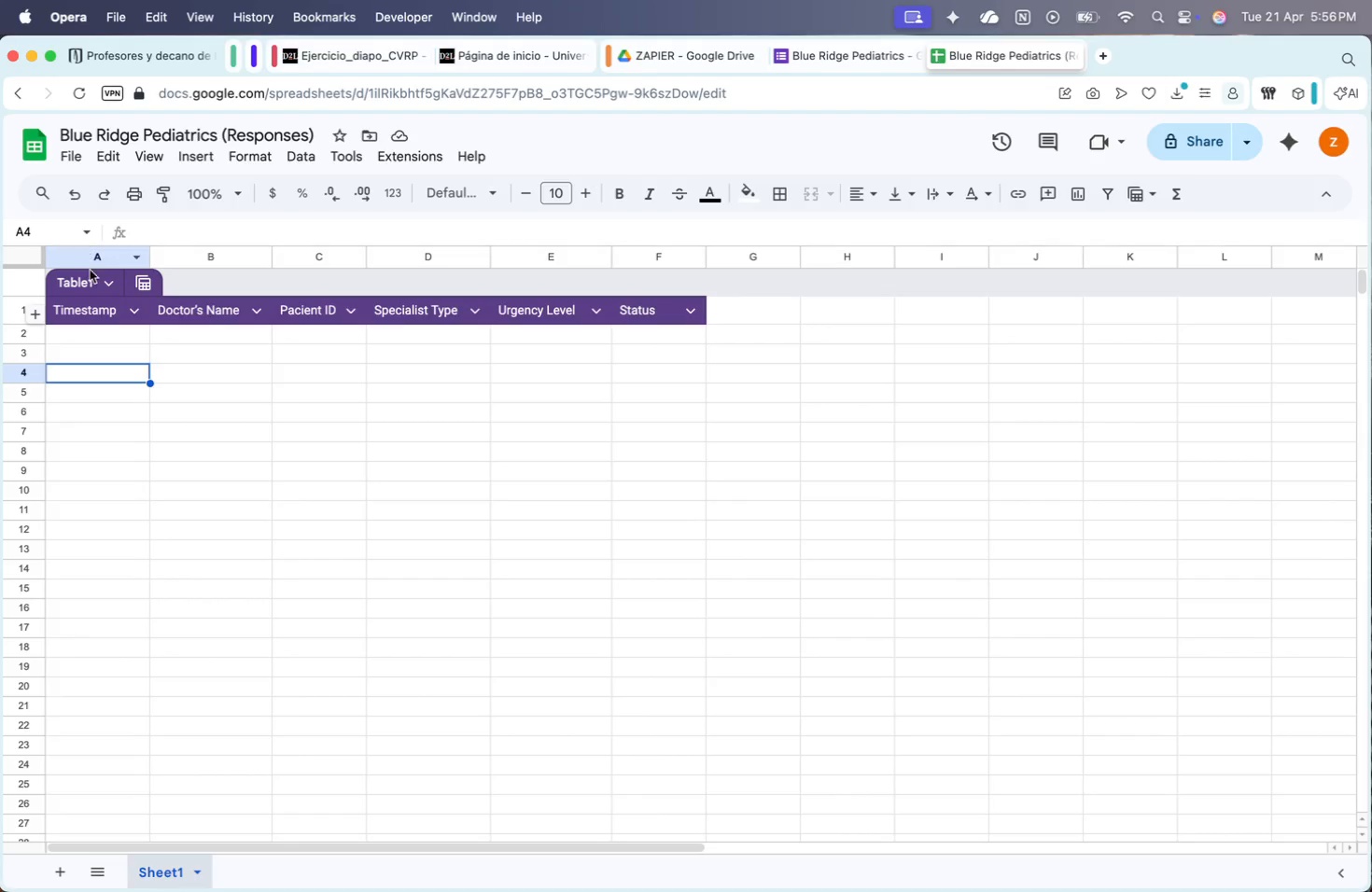 
left_click_drag(start_coordinate=[94, 310], to_coordinate=[648, 305])
 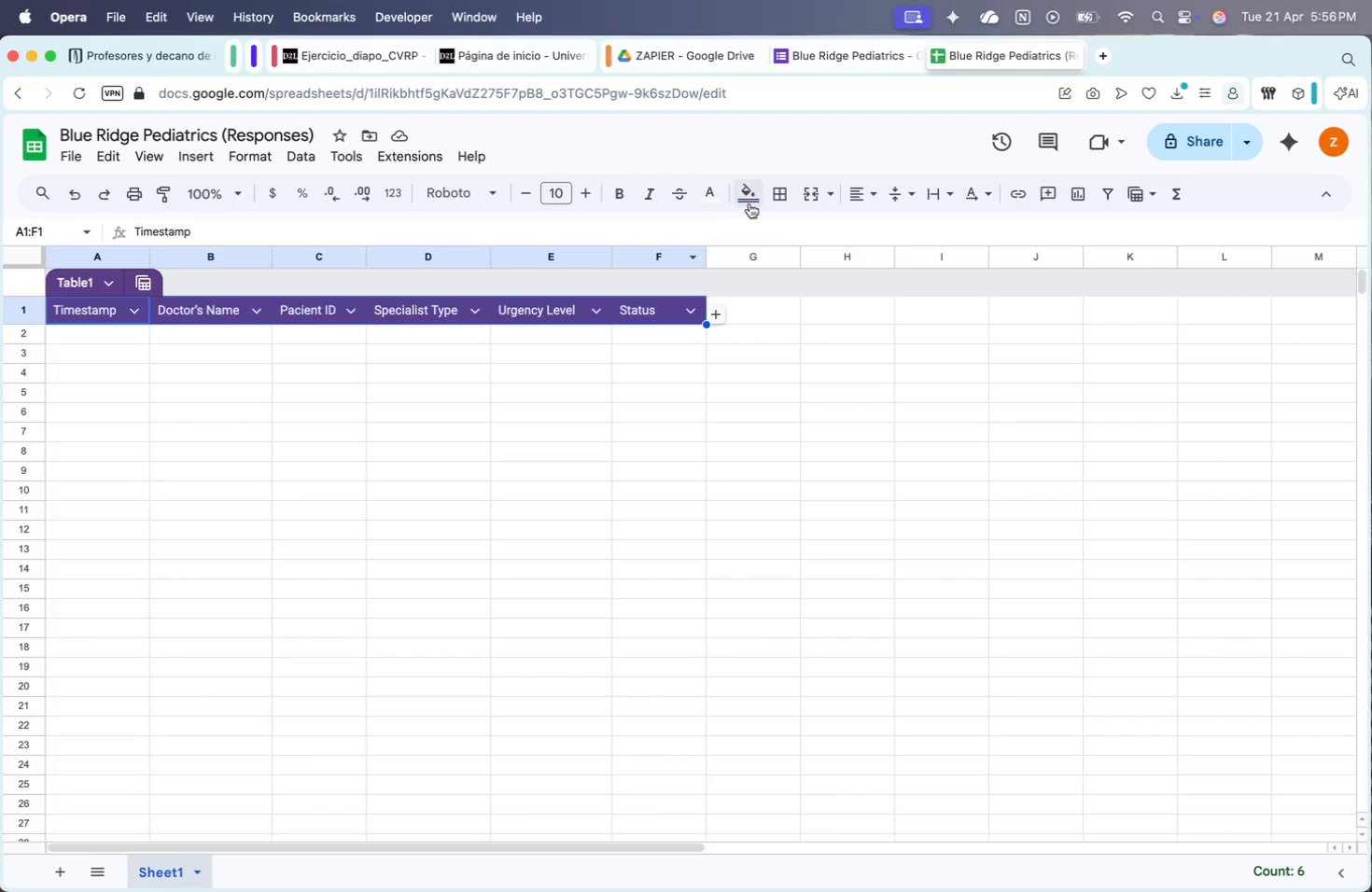 
left_click([749, 203])
 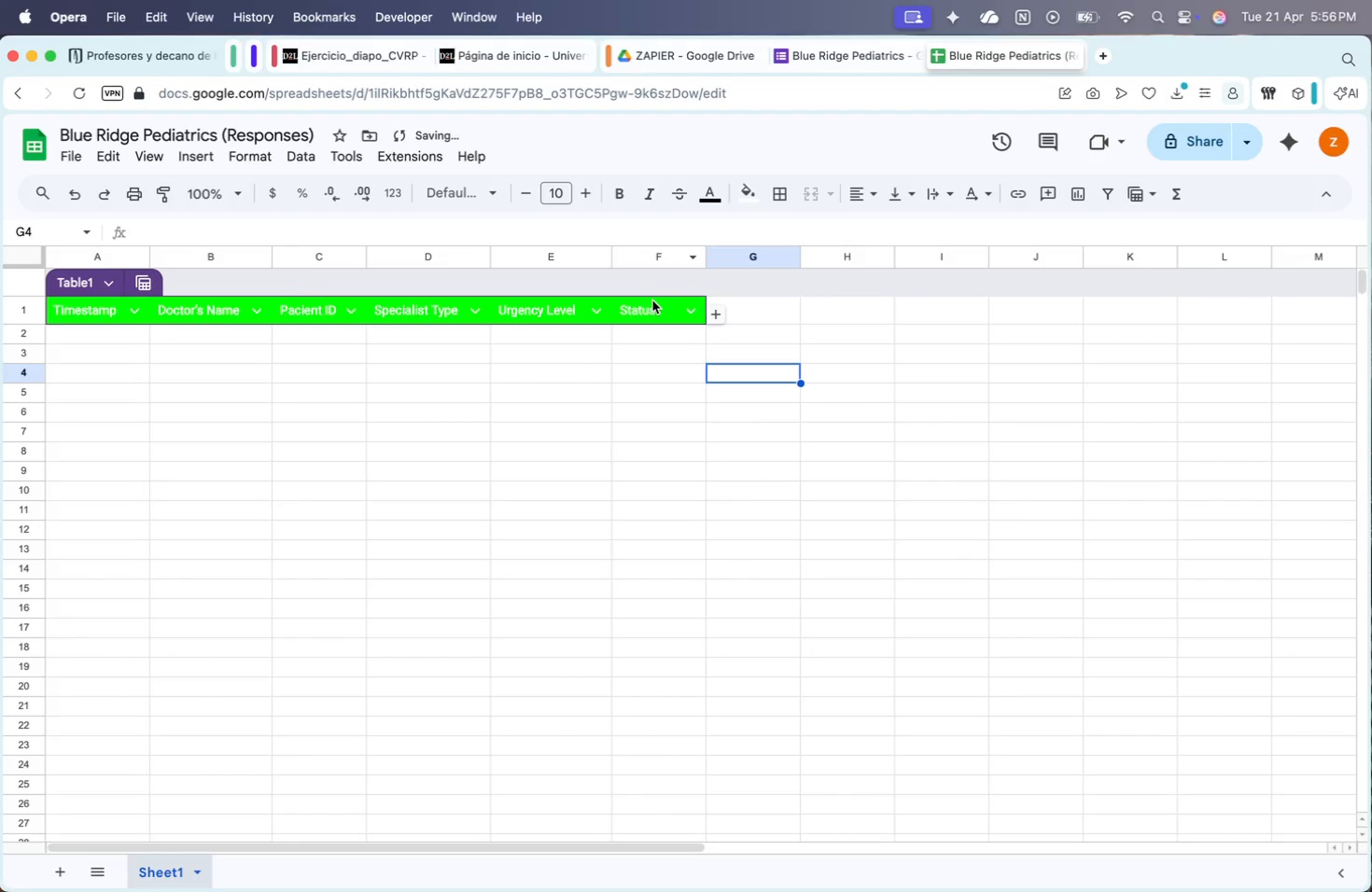 
key(Meta+CommandLeft)
 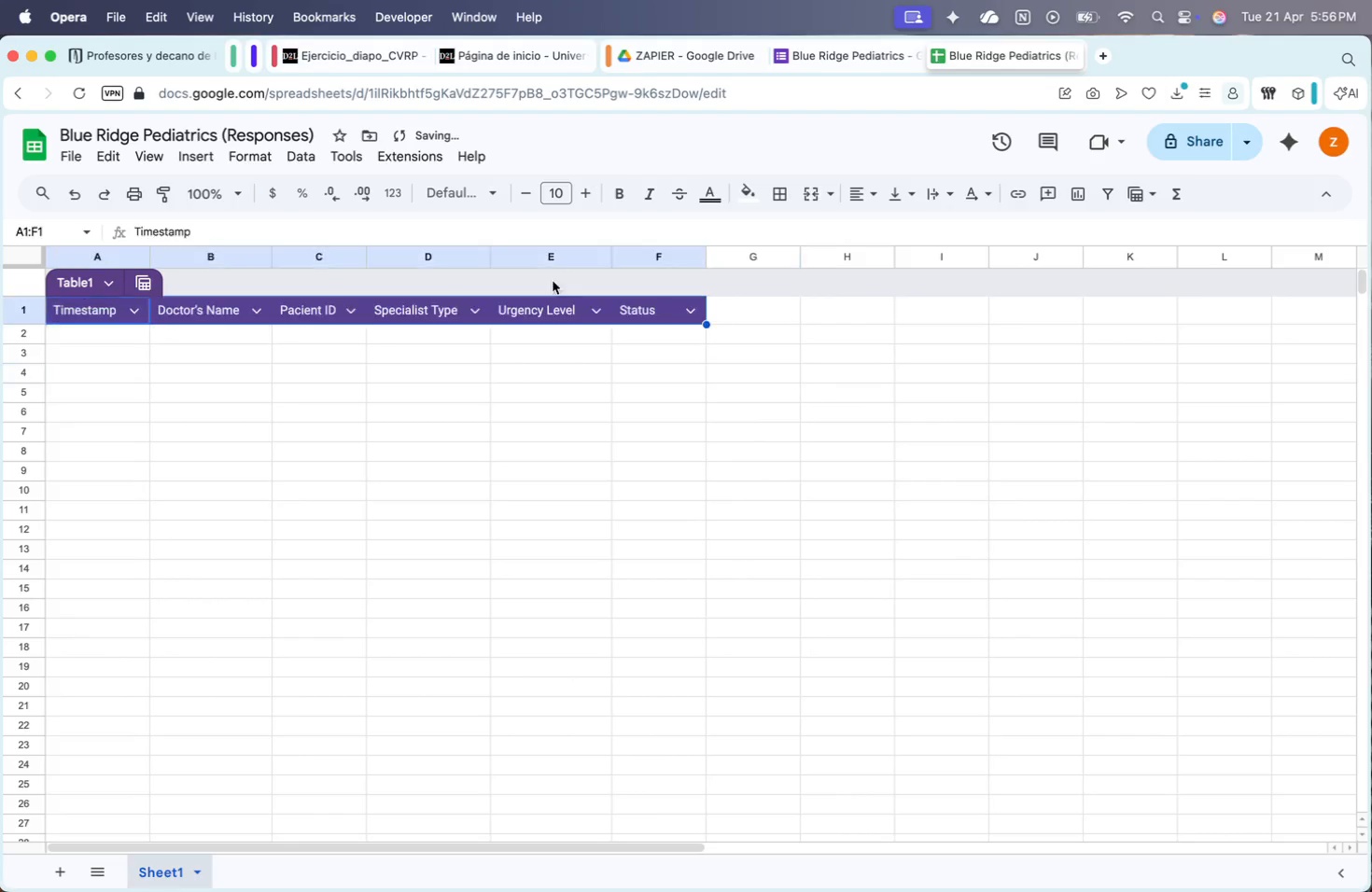 
key(Meta+Z)
 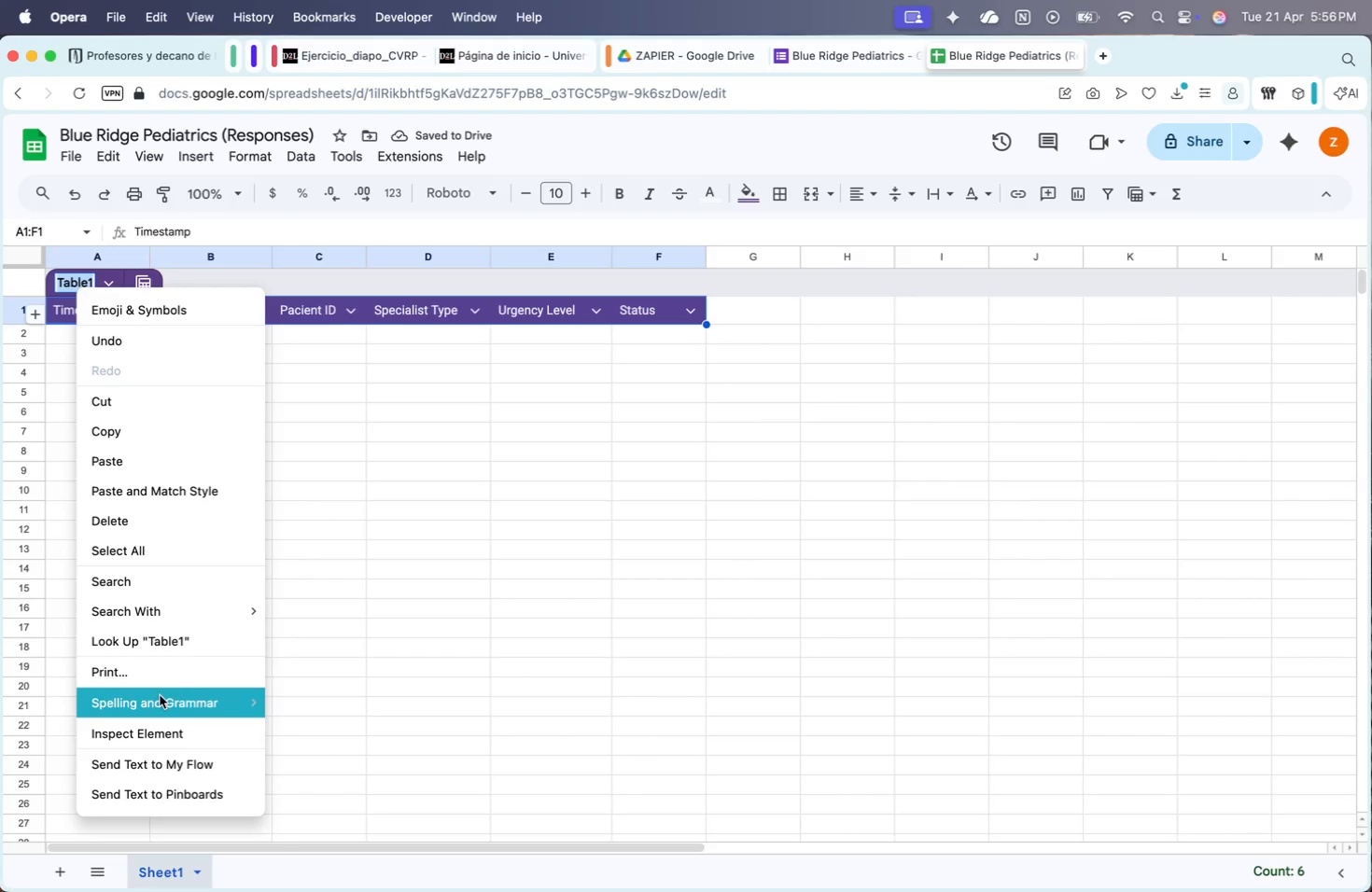 
left_click([355, 494])
 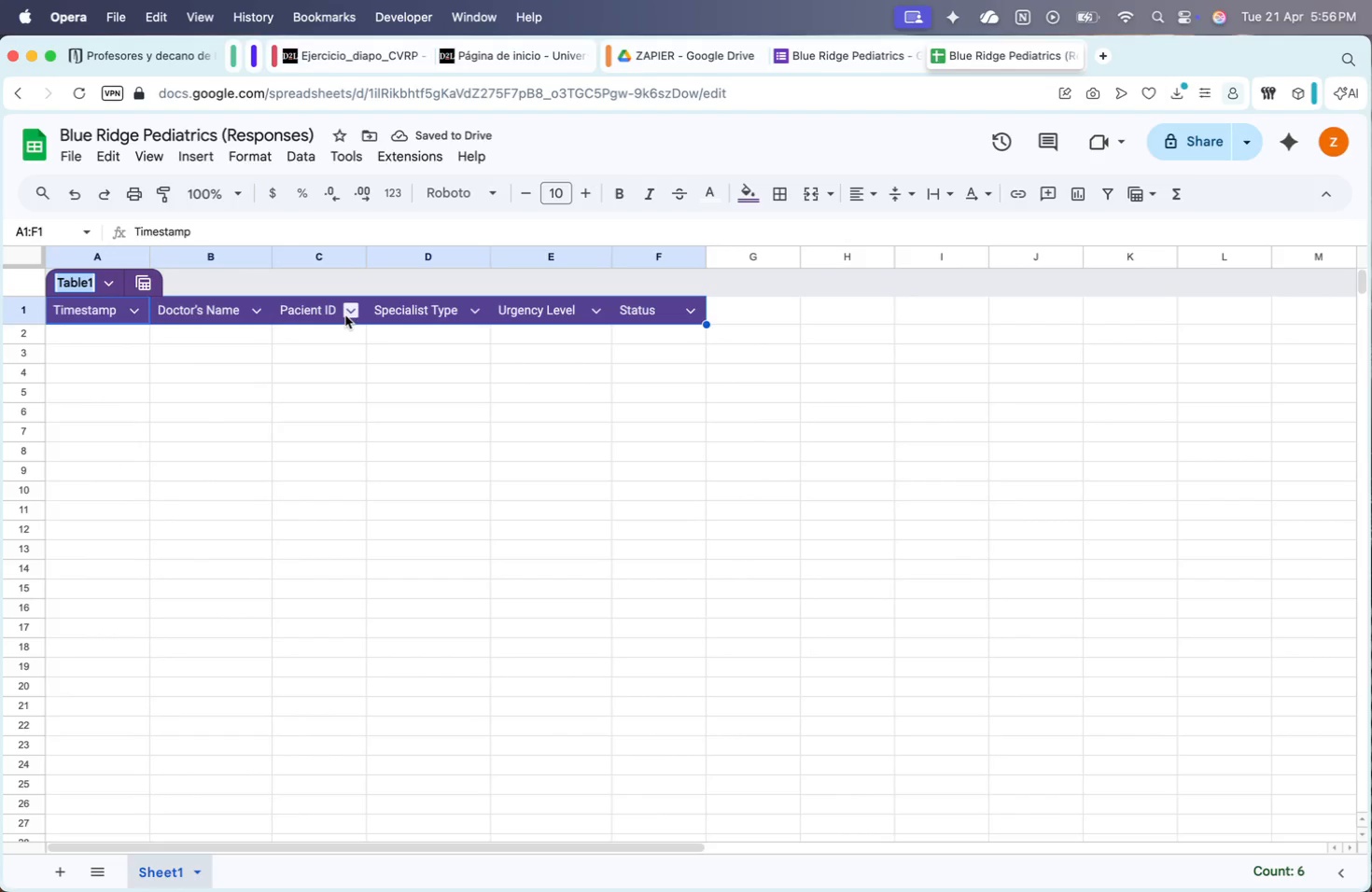 
left_click([345, 315])
 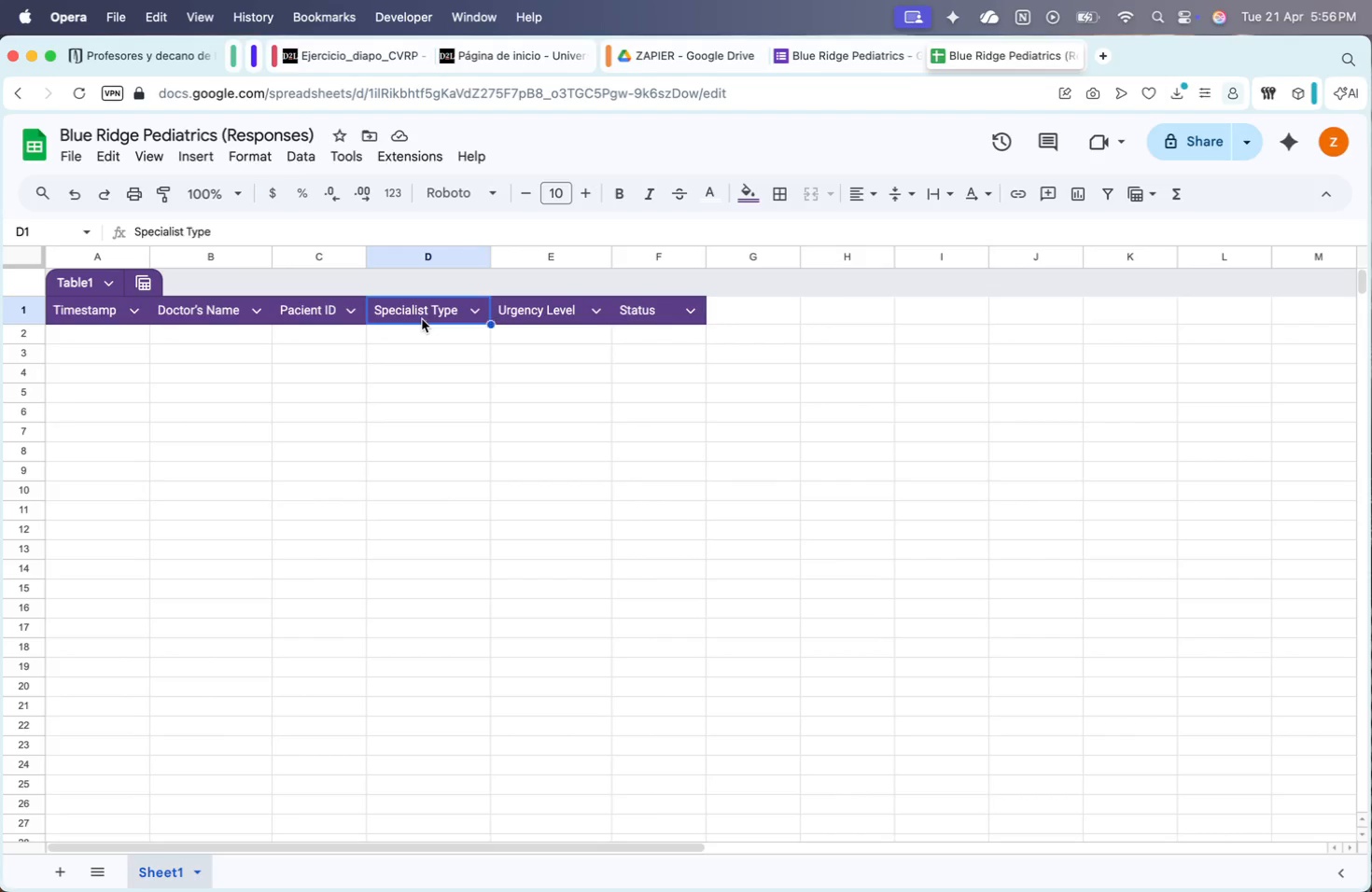 
double_click([278, 316])
 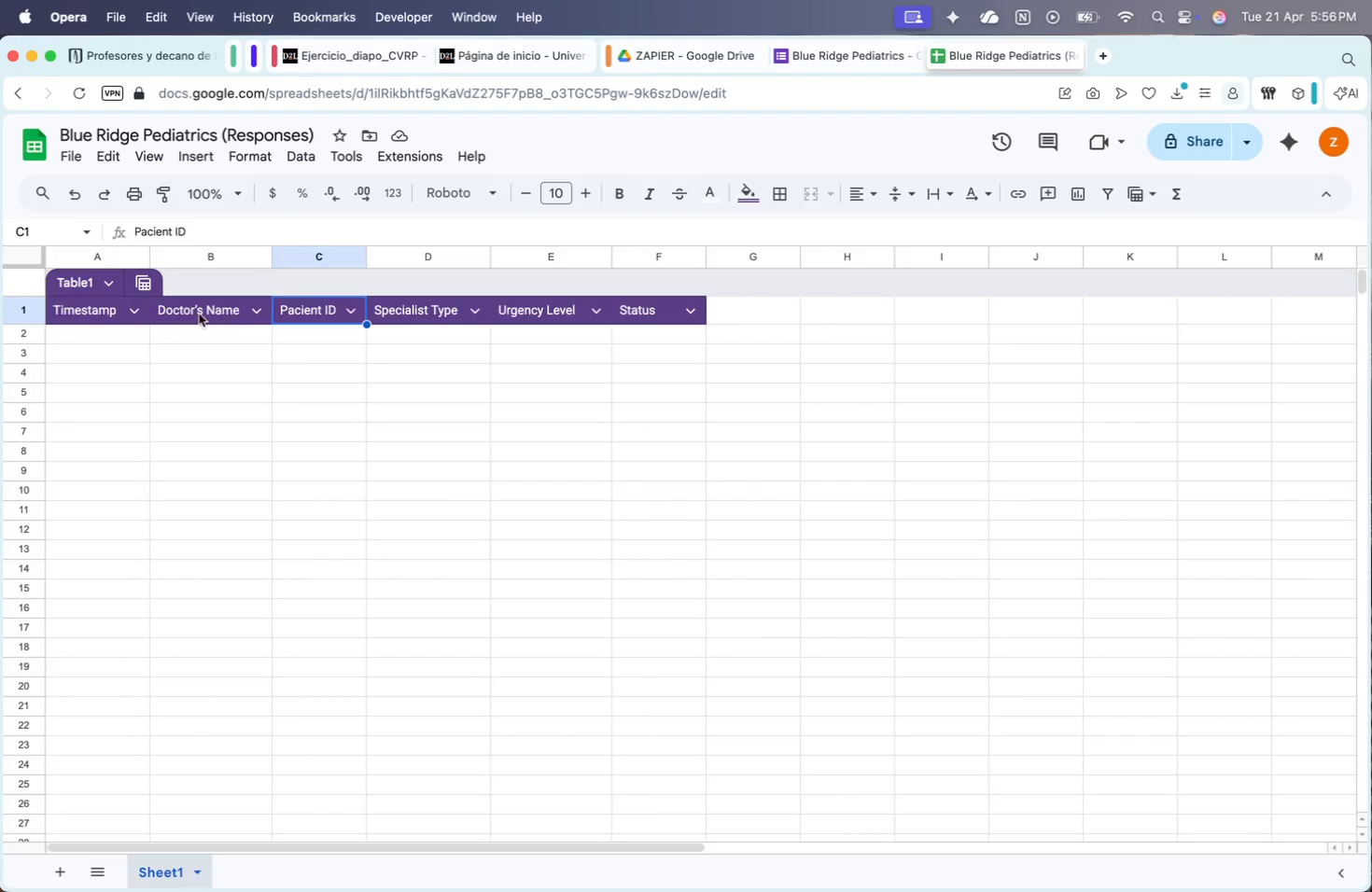 
double_click([129, 314])
 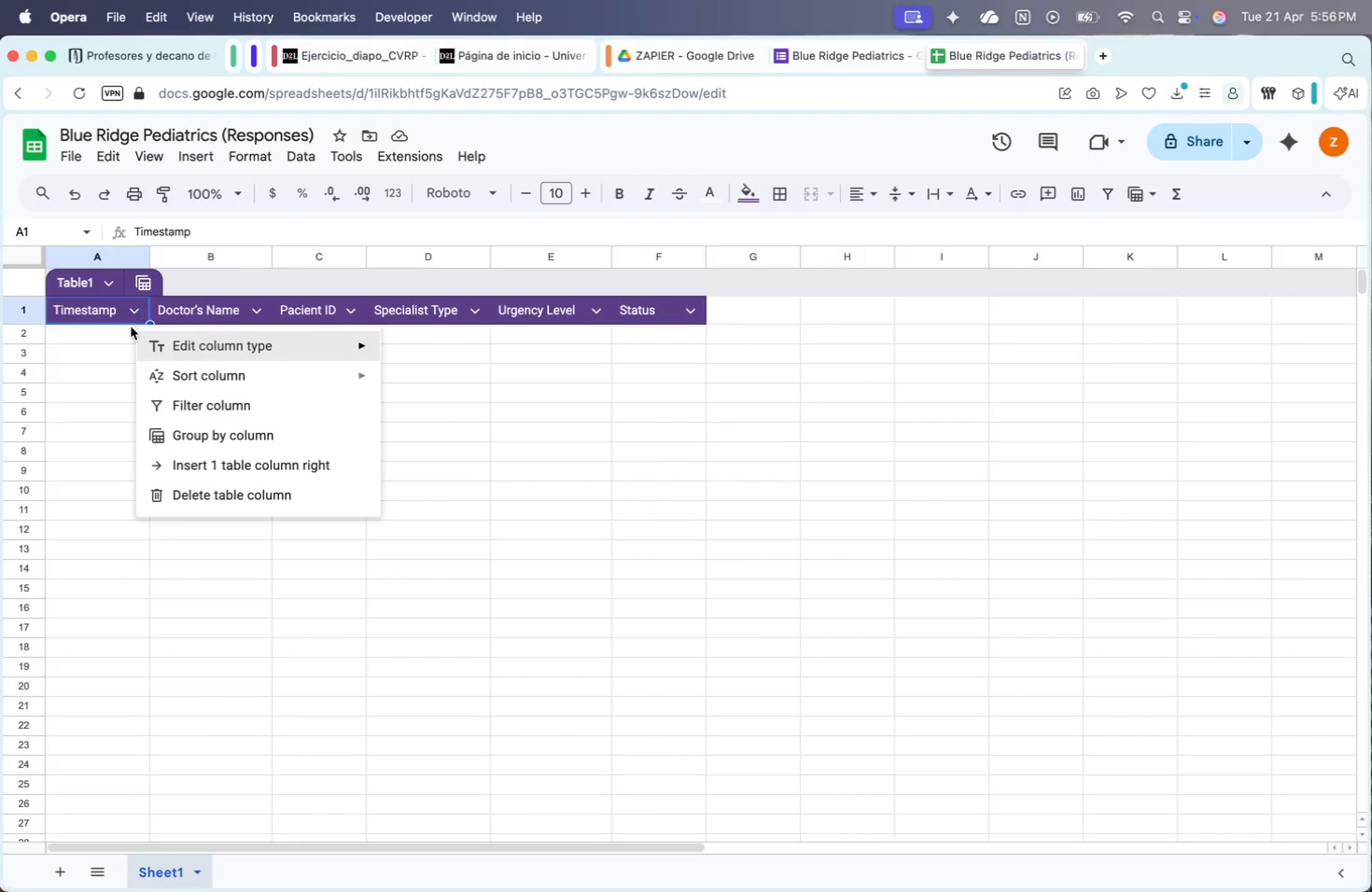 
triple_click([126, 356])
 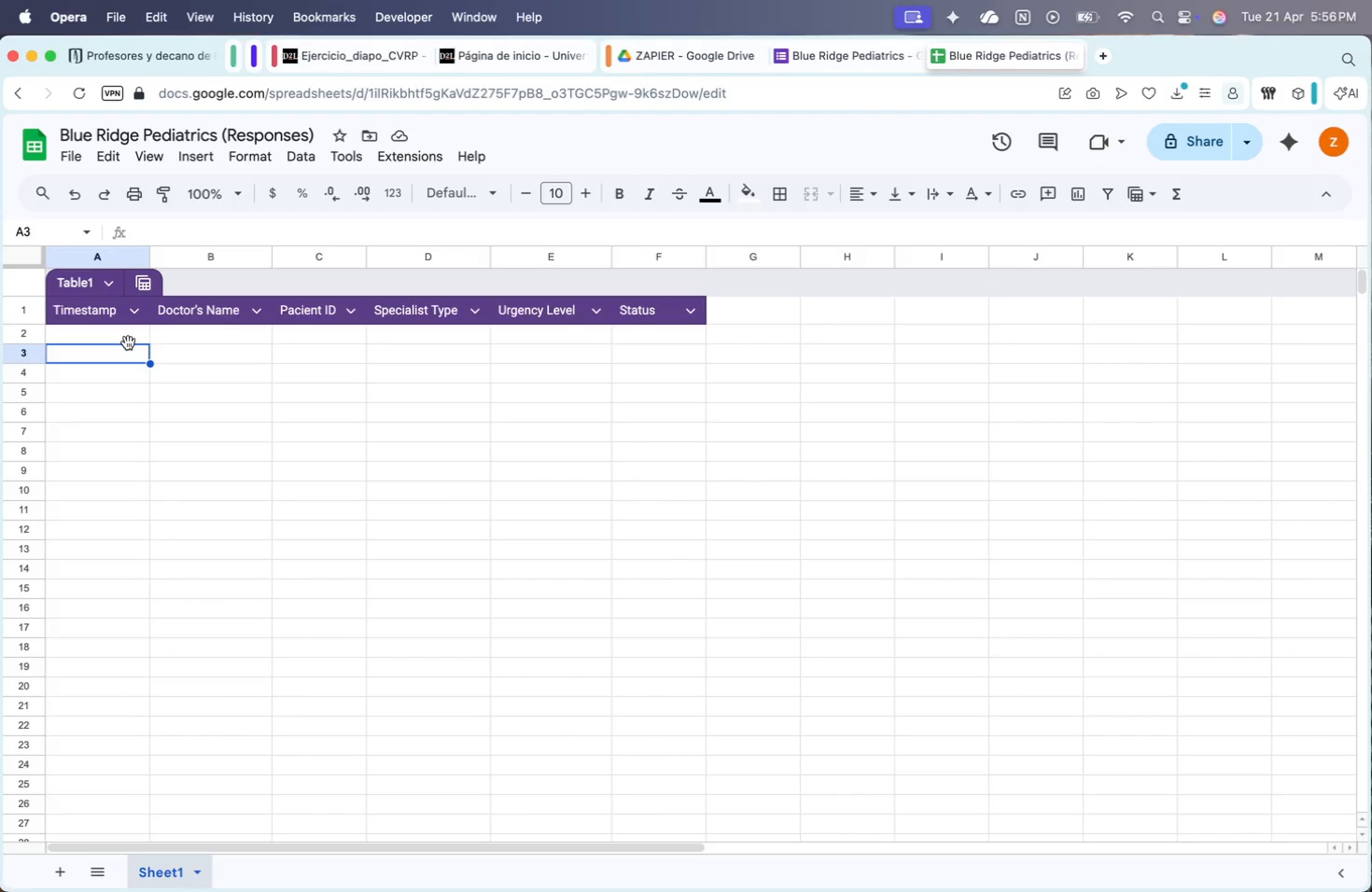 
triple_click([146, 329])
 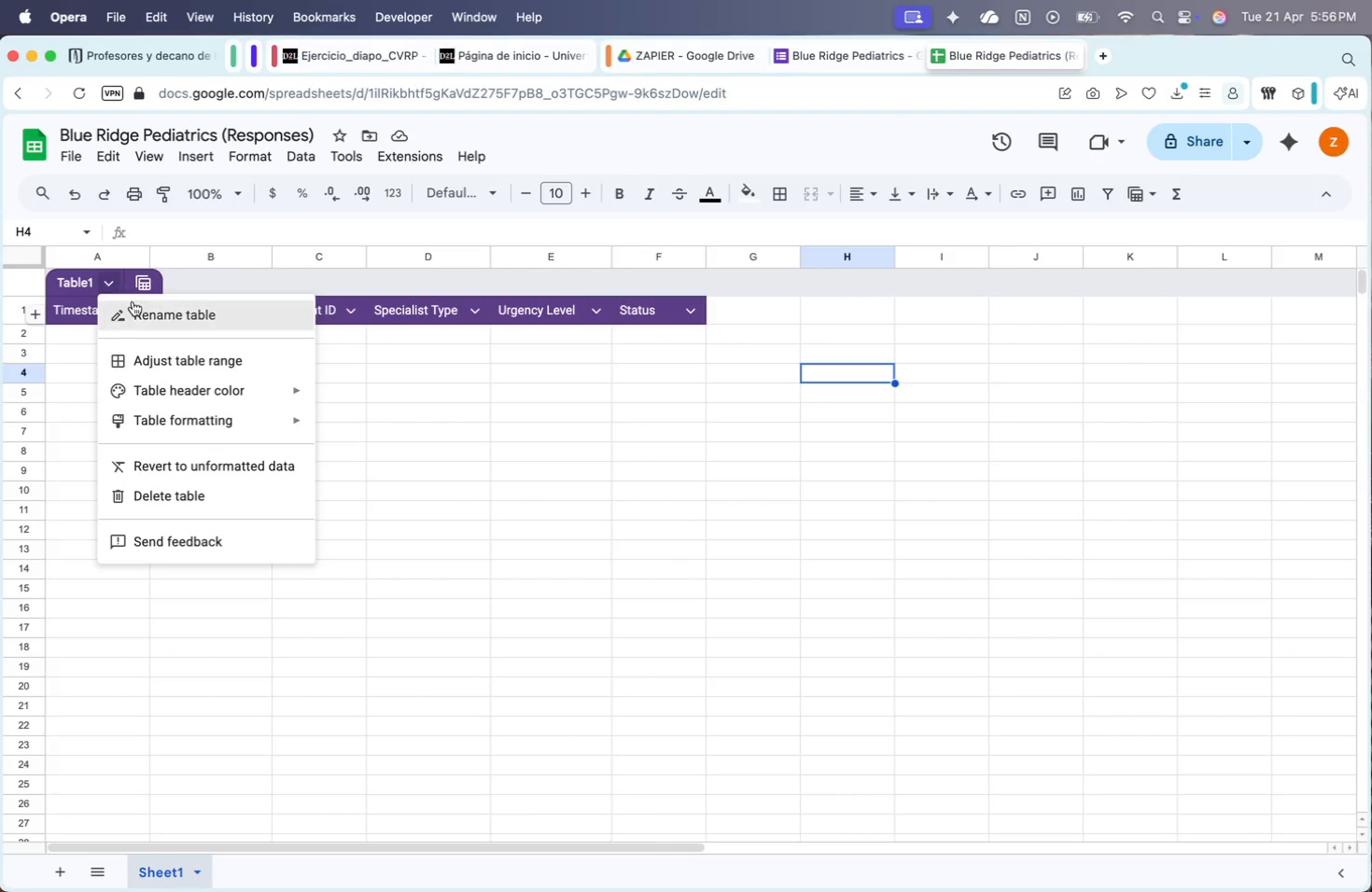 
left_click([224, 383])
 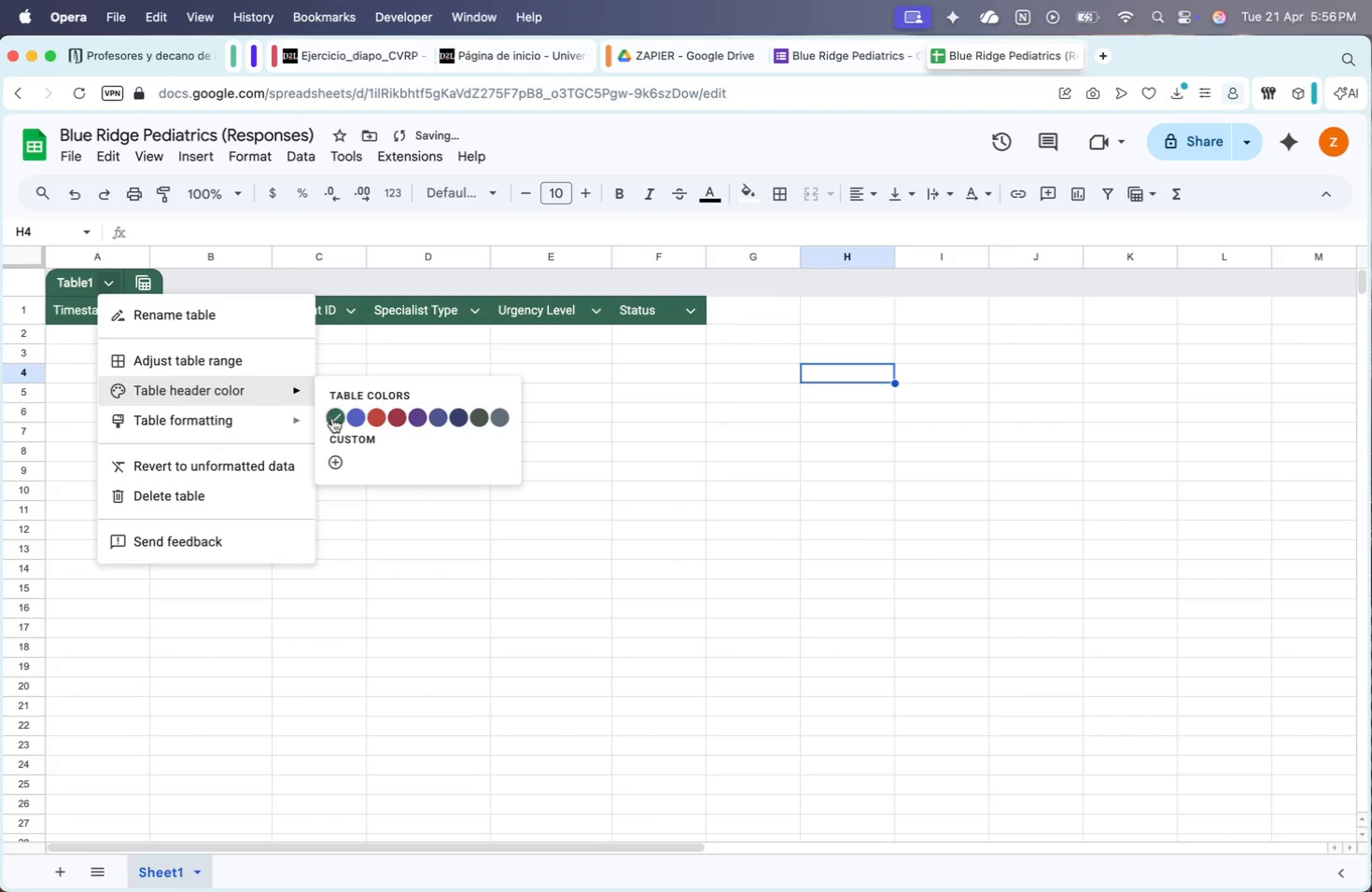 
left_click_drag(start_coordinate=[791, 417], to_coordinate=[808, 419])
 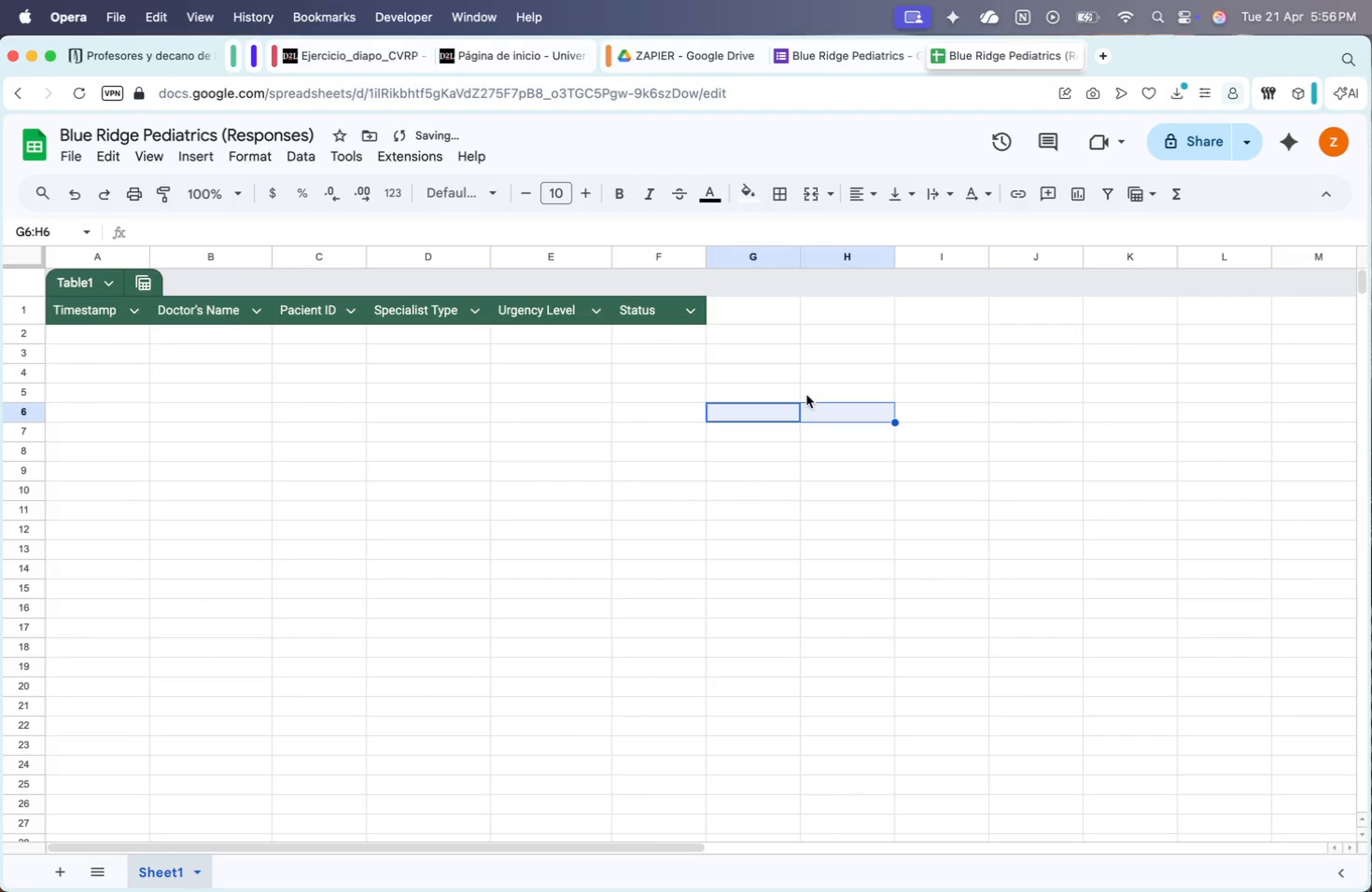 
double_click([798, 357])
 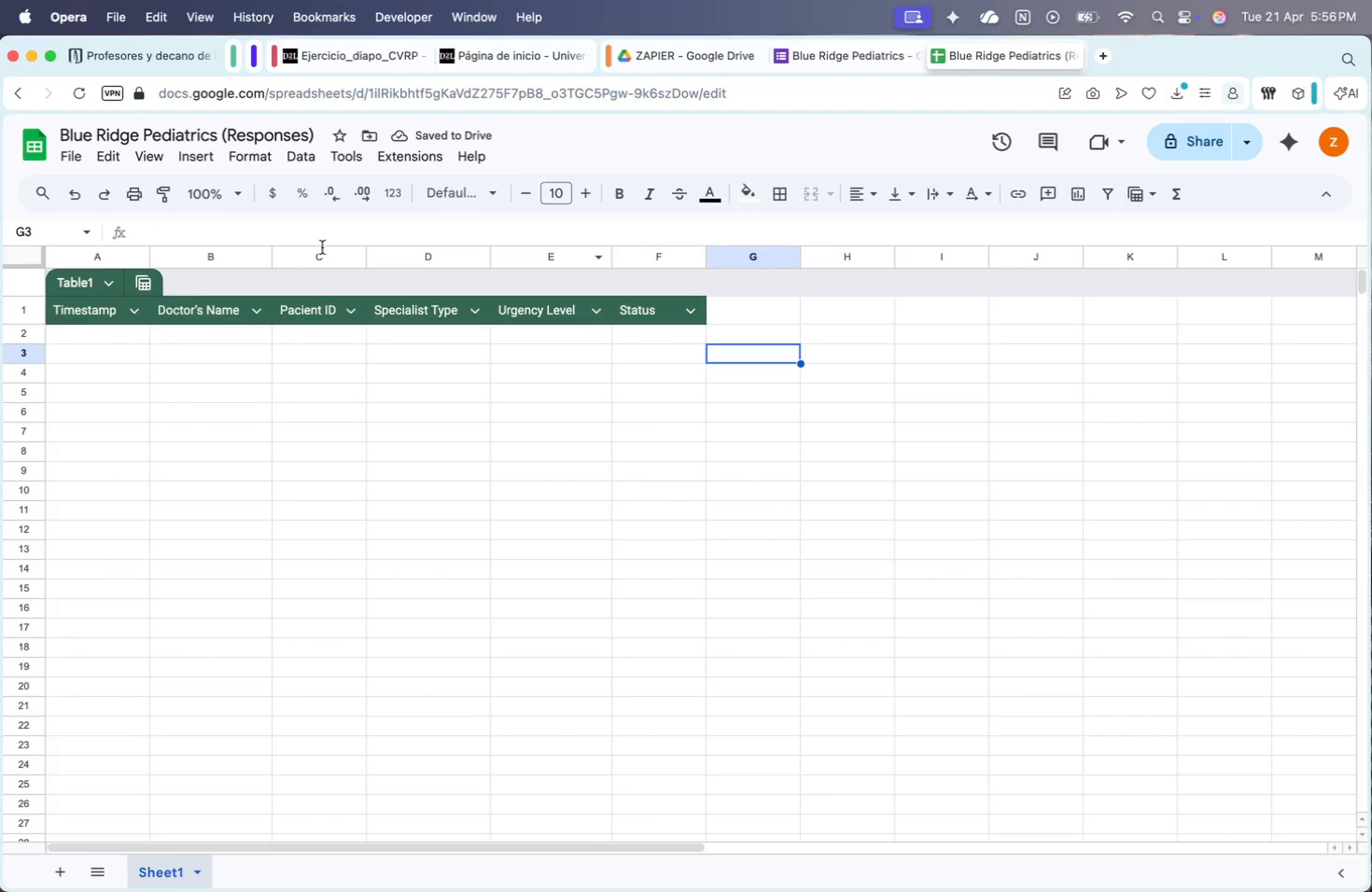 
left_click([113, 285])
 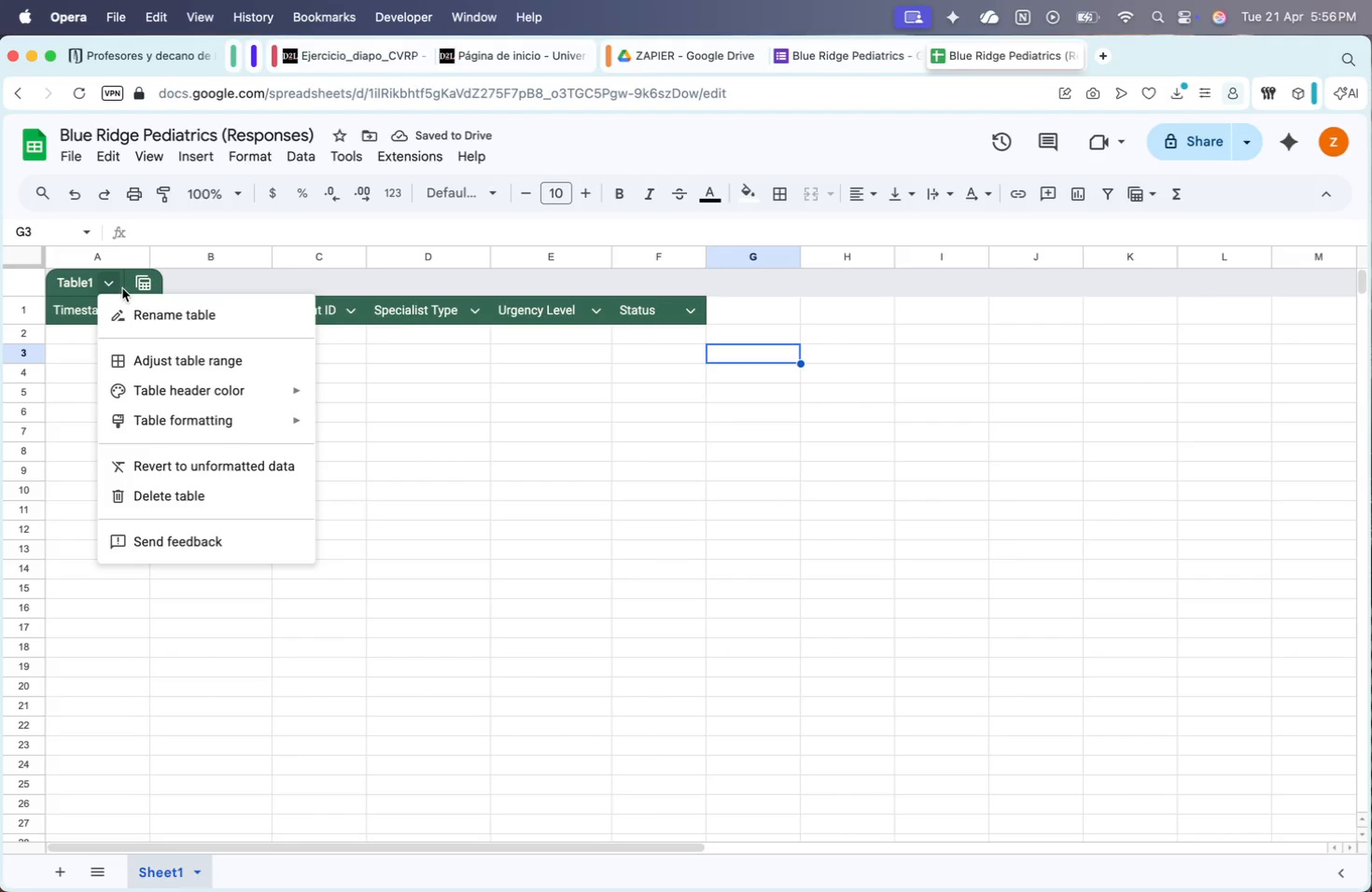 
mouse_move([262, 433])
 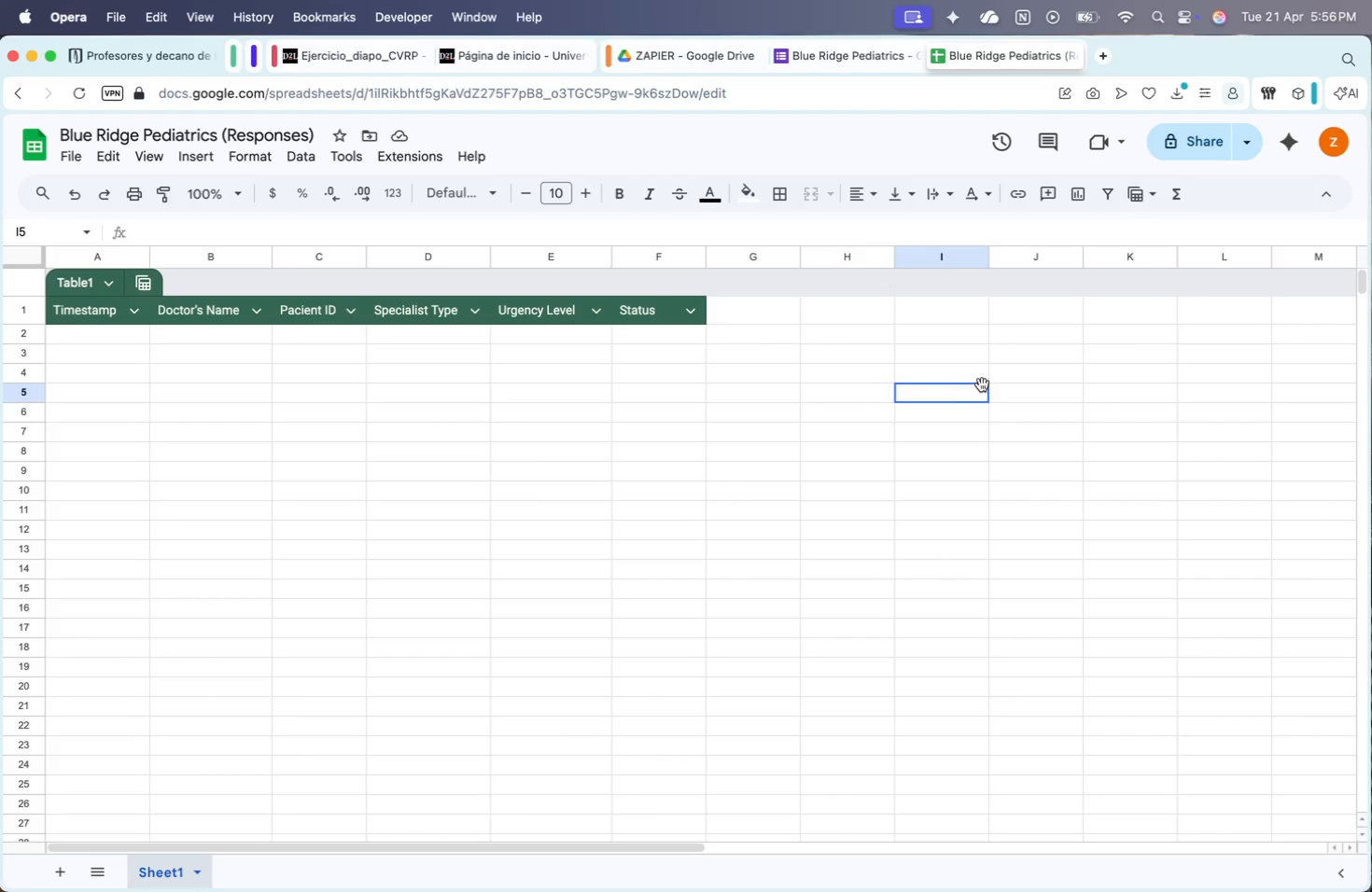 
double_click([744, 352])
 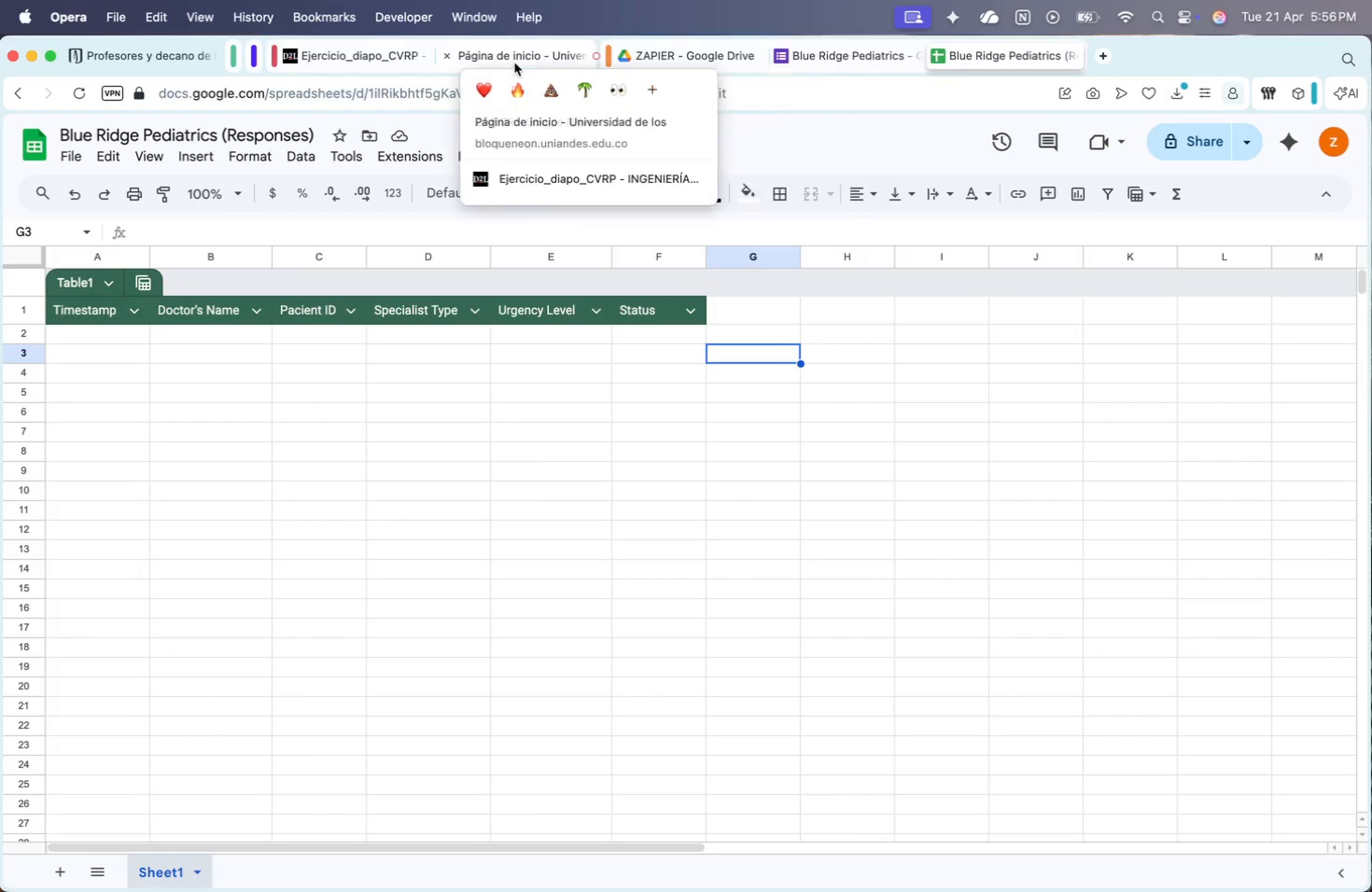 
left_click([447, 61])
 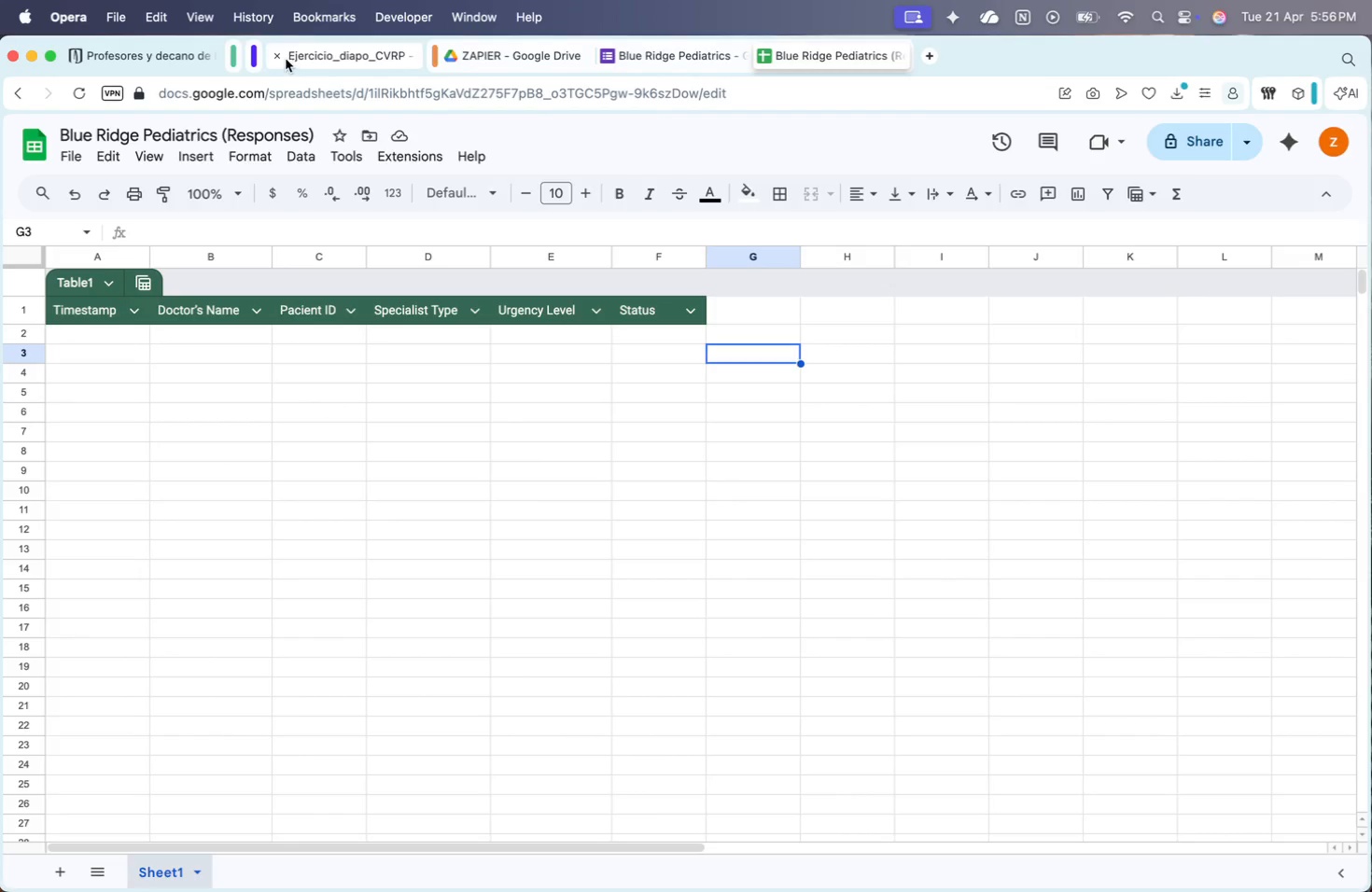 
left_click([278, 55])
 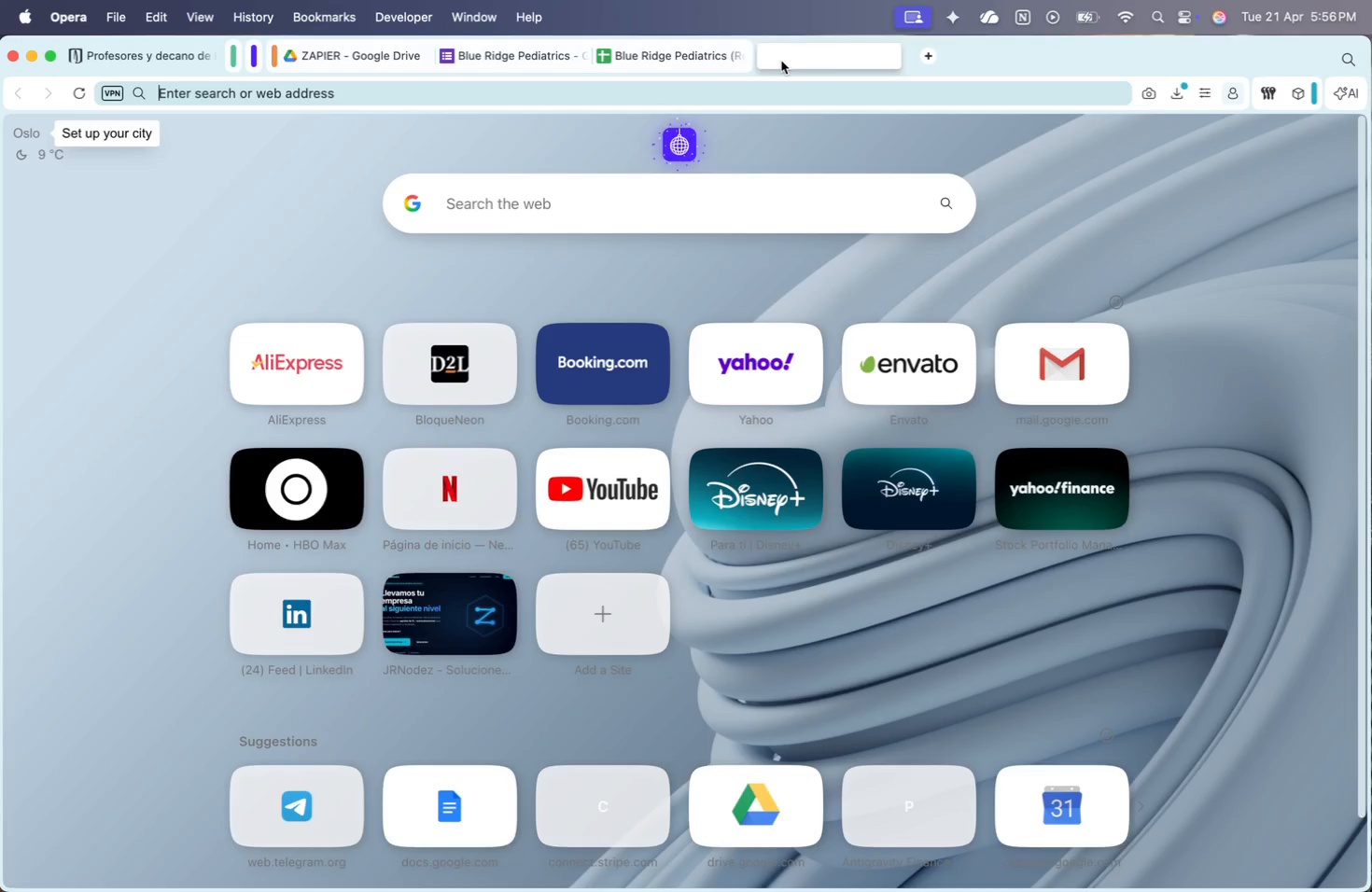 
type(zao)
key(Backspace)
type(p)
 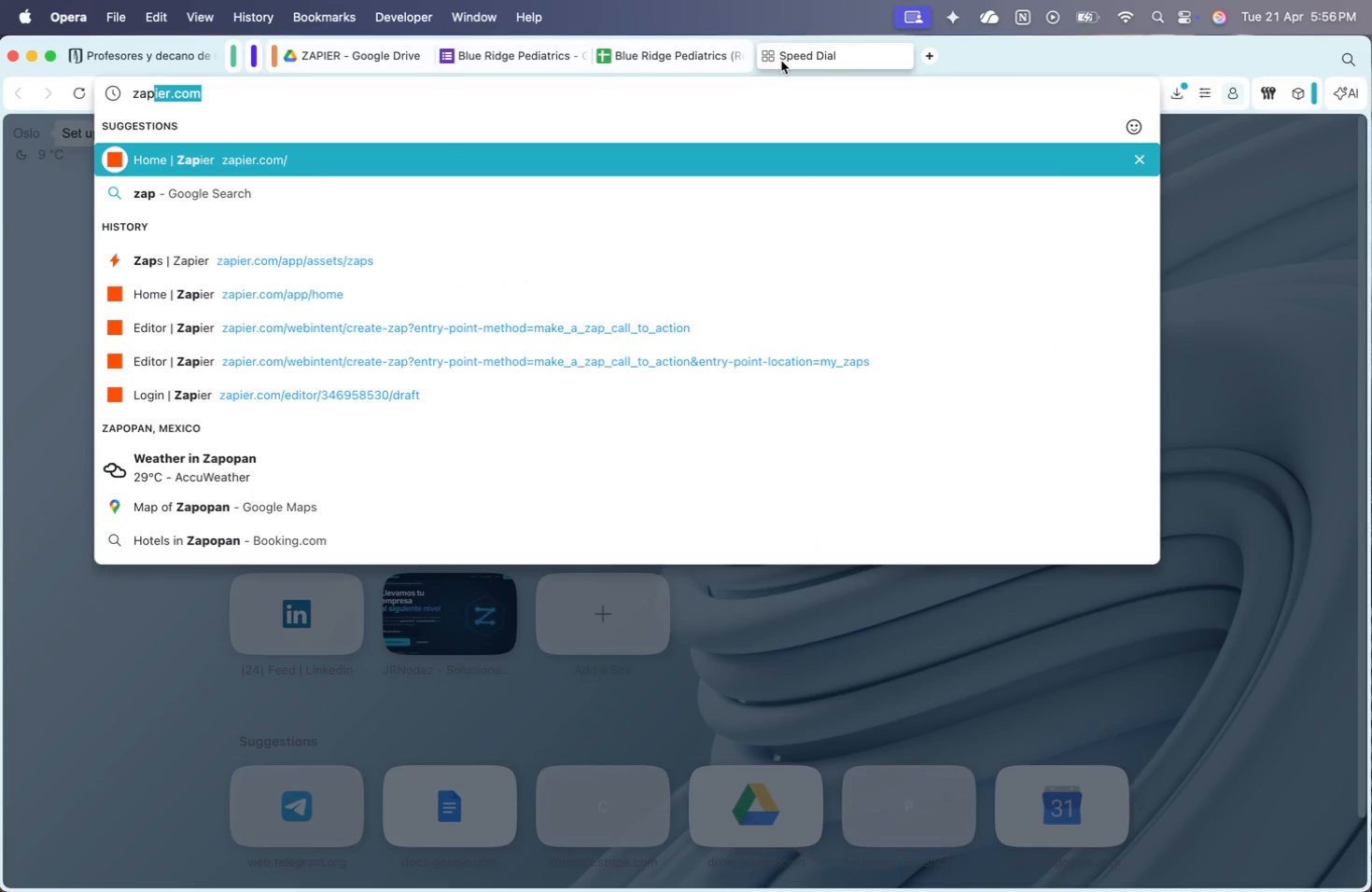 
key(Enter)
 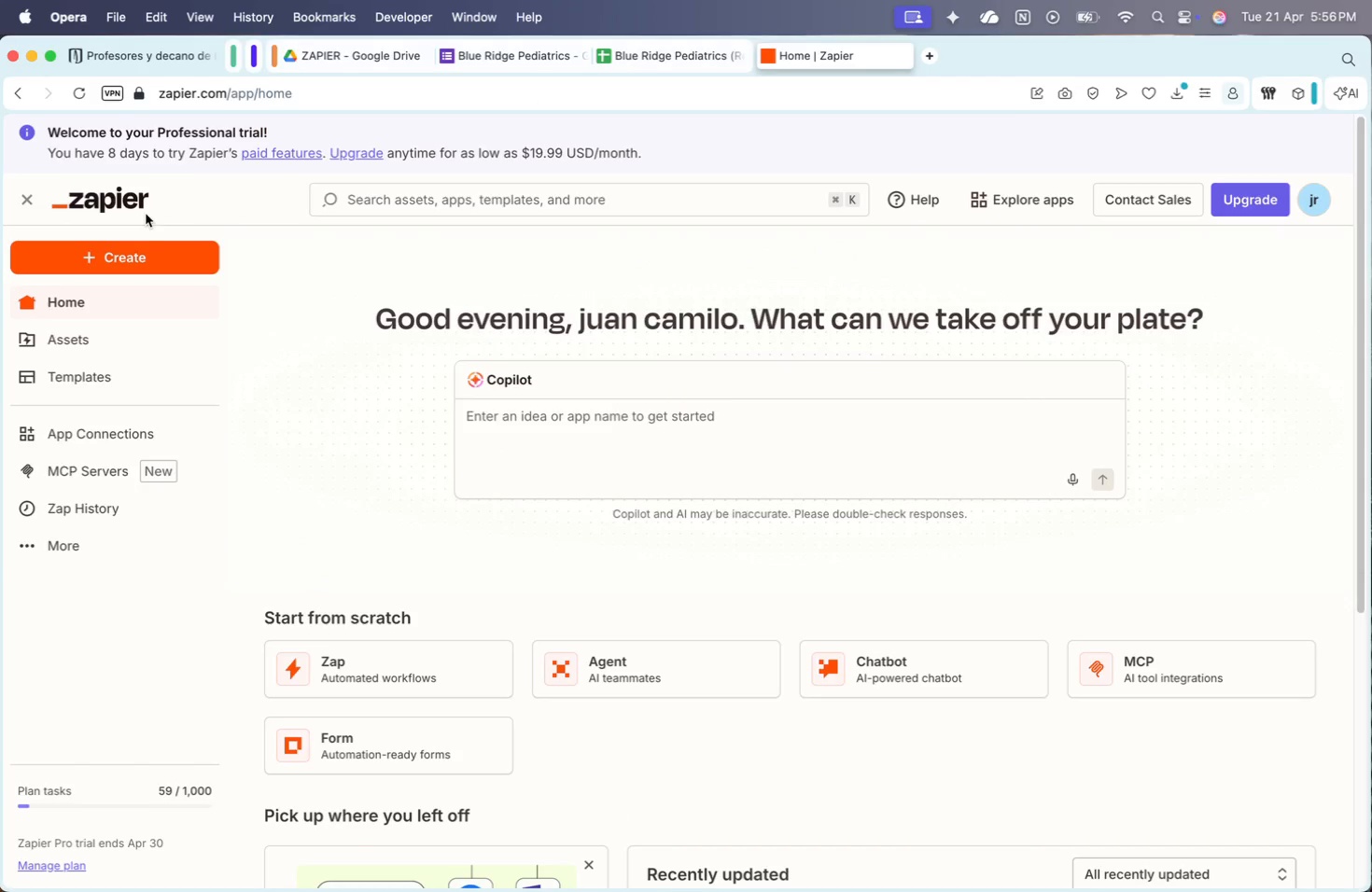 
wait(5.64)
 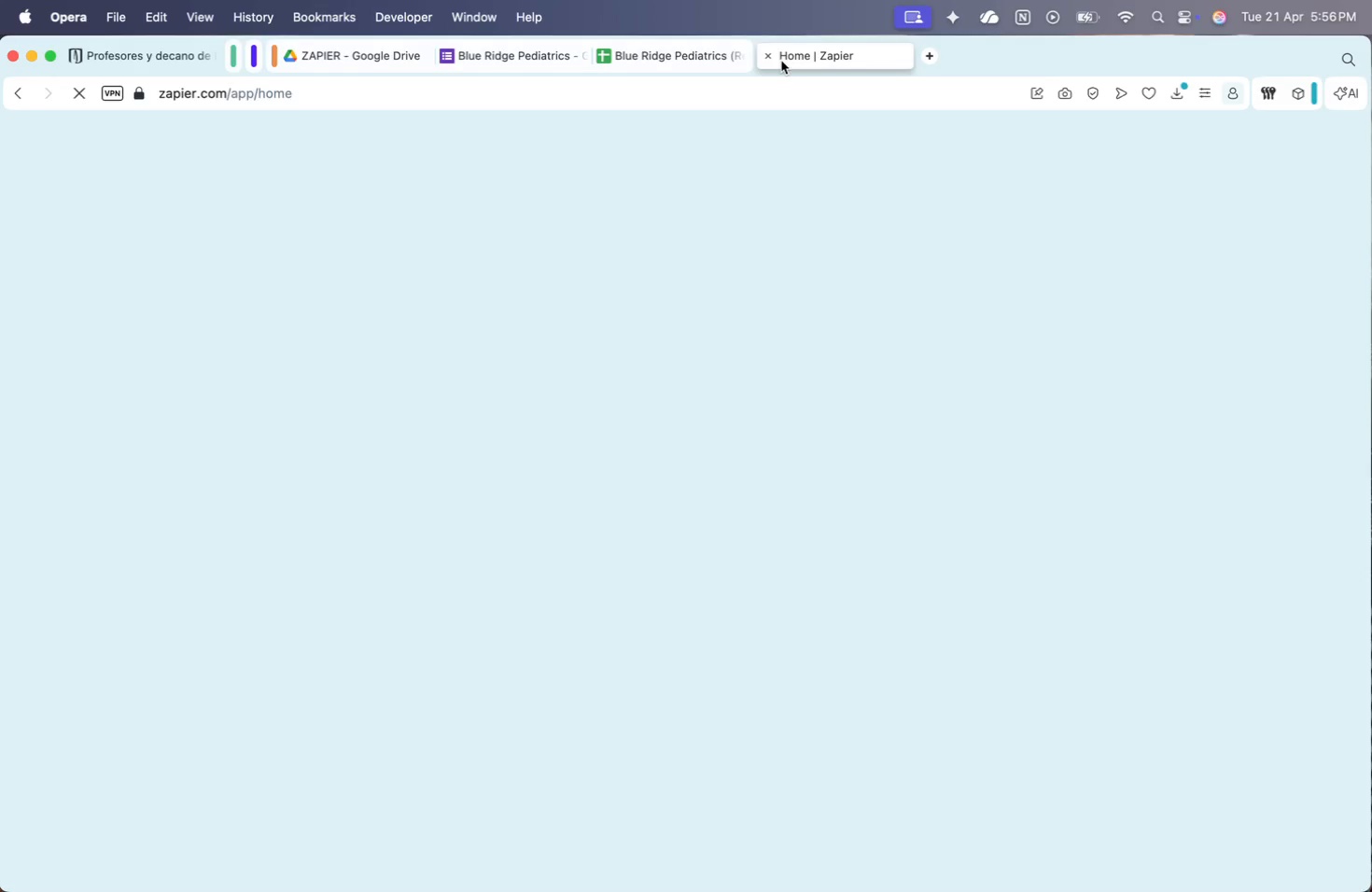 
left_click([145, 255])
 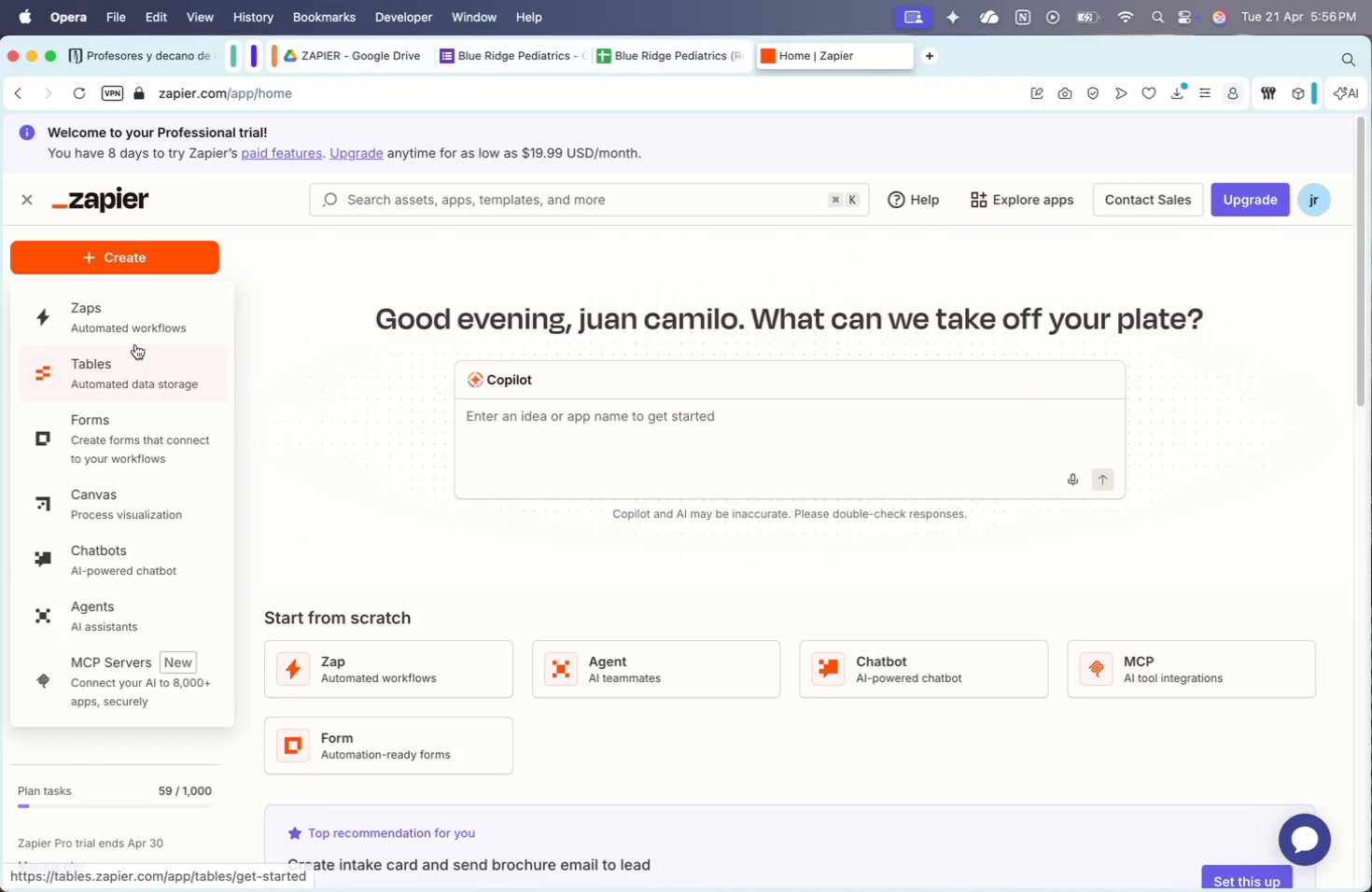 
left_click([136, 332])
 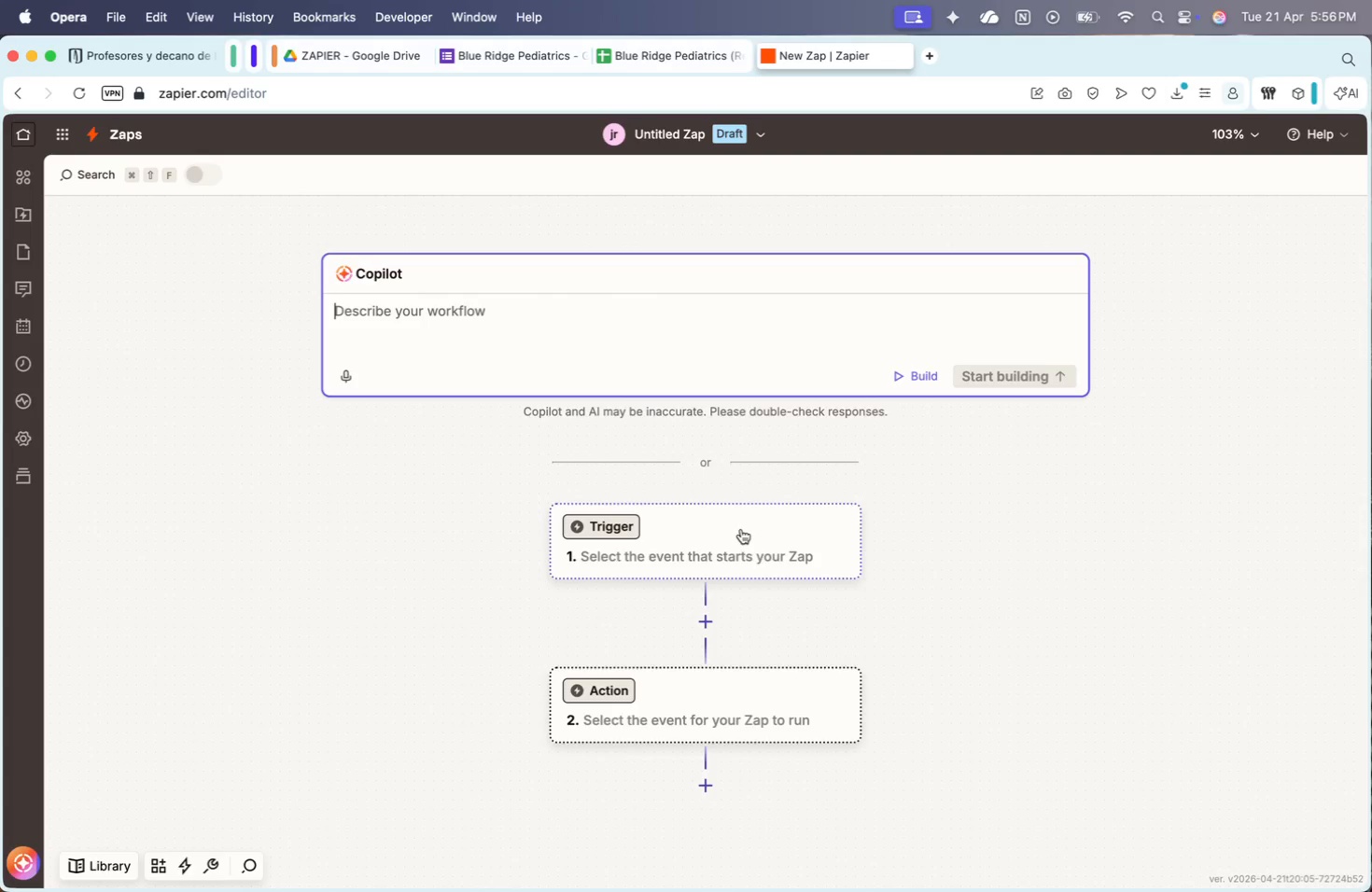 
wait(7.46)
 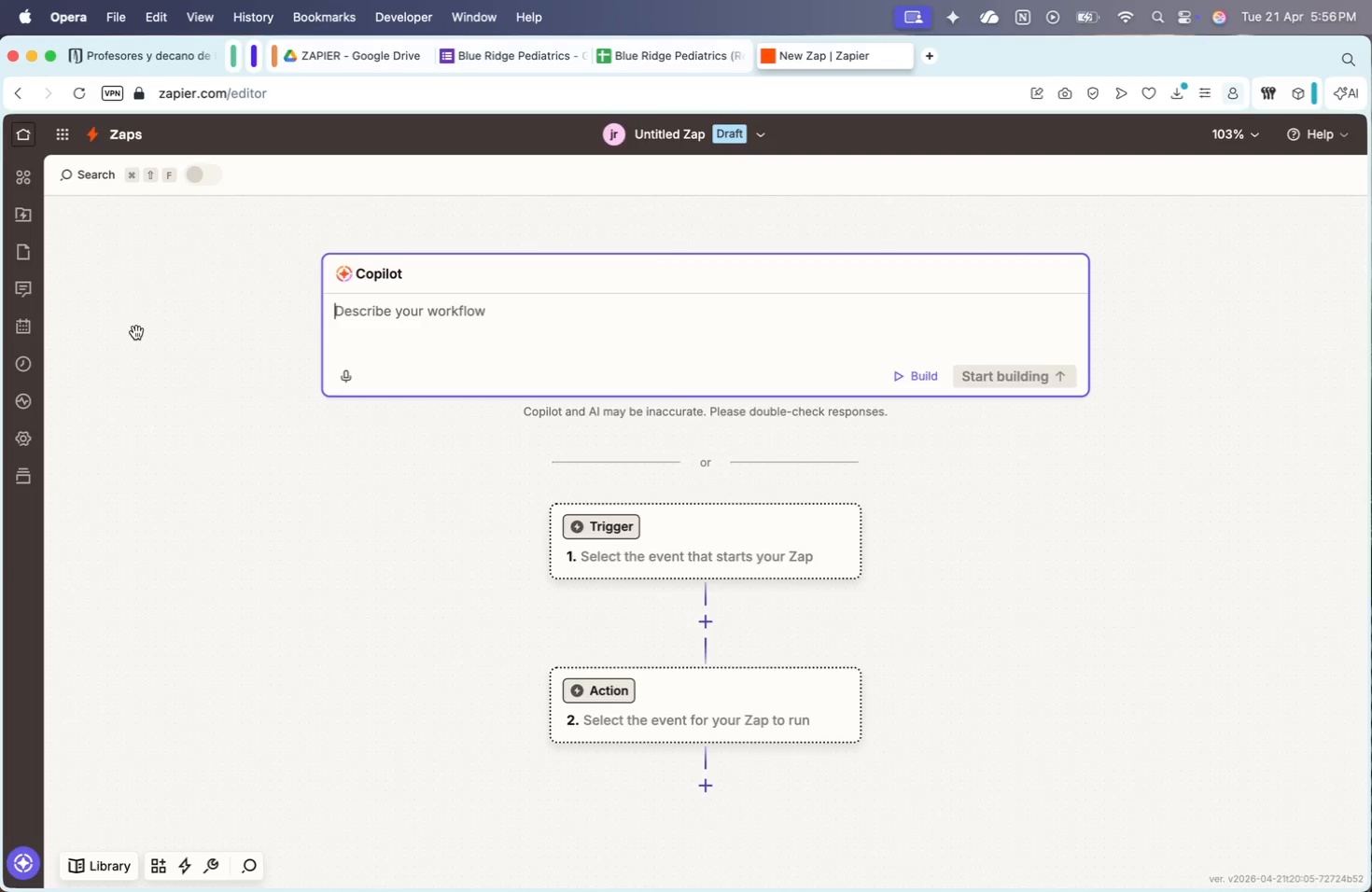 
left_click_drag(start_coordinate=[801, 535], to_coordinate=[811, 541])
 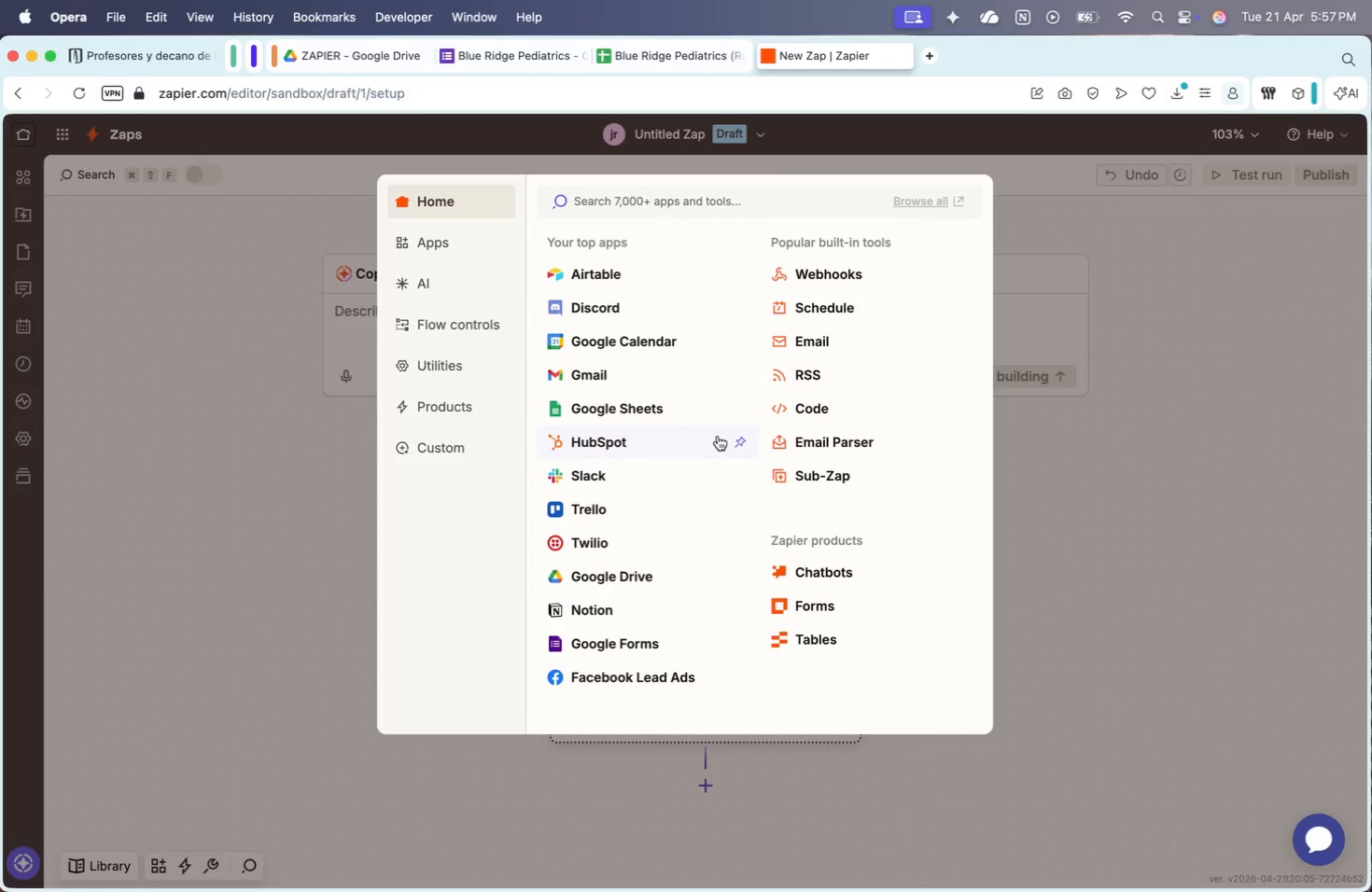 
wait(27.94)
 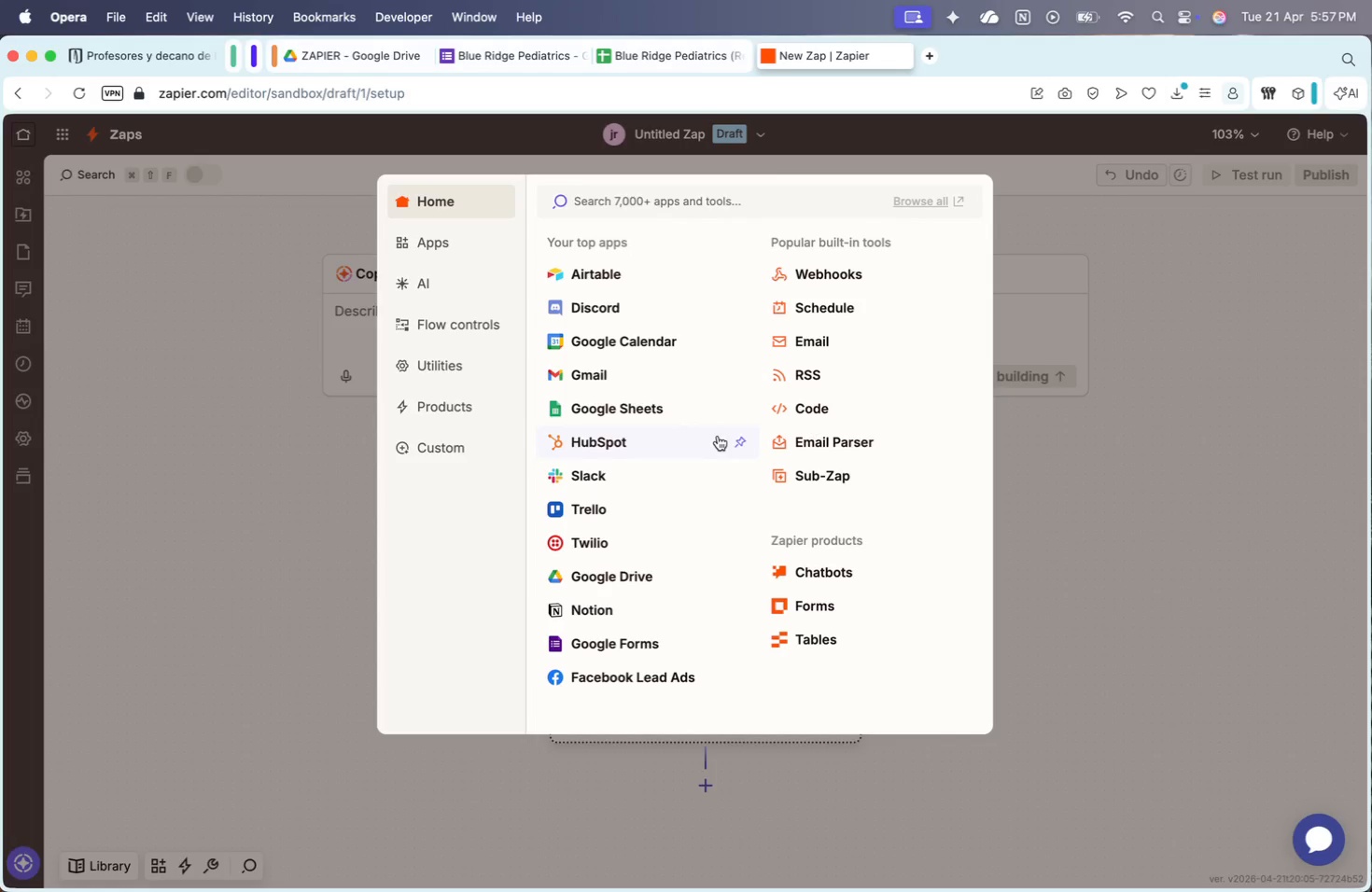 
left_click([621, 641])
 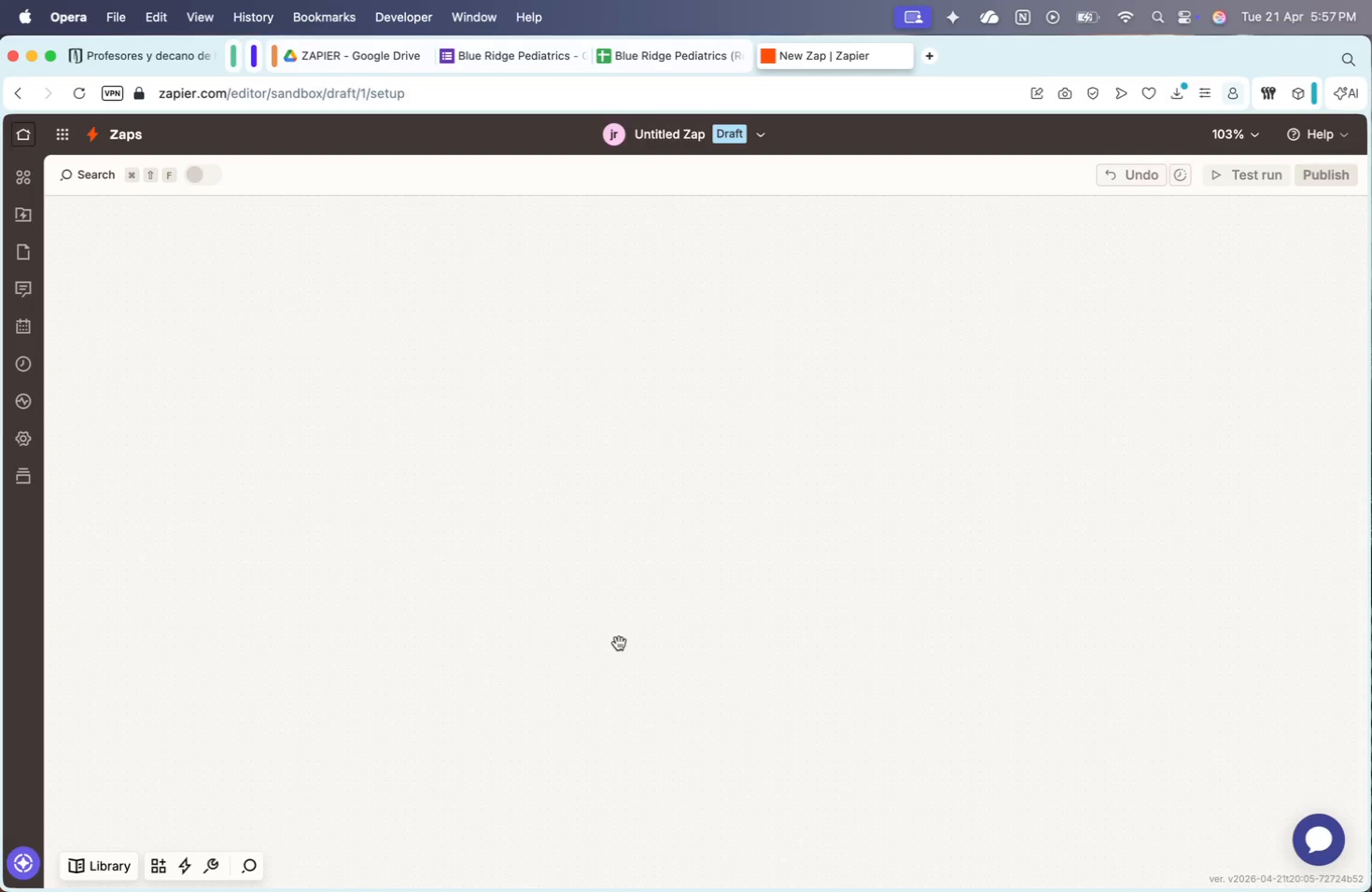 
mouse_move([655, 629])
 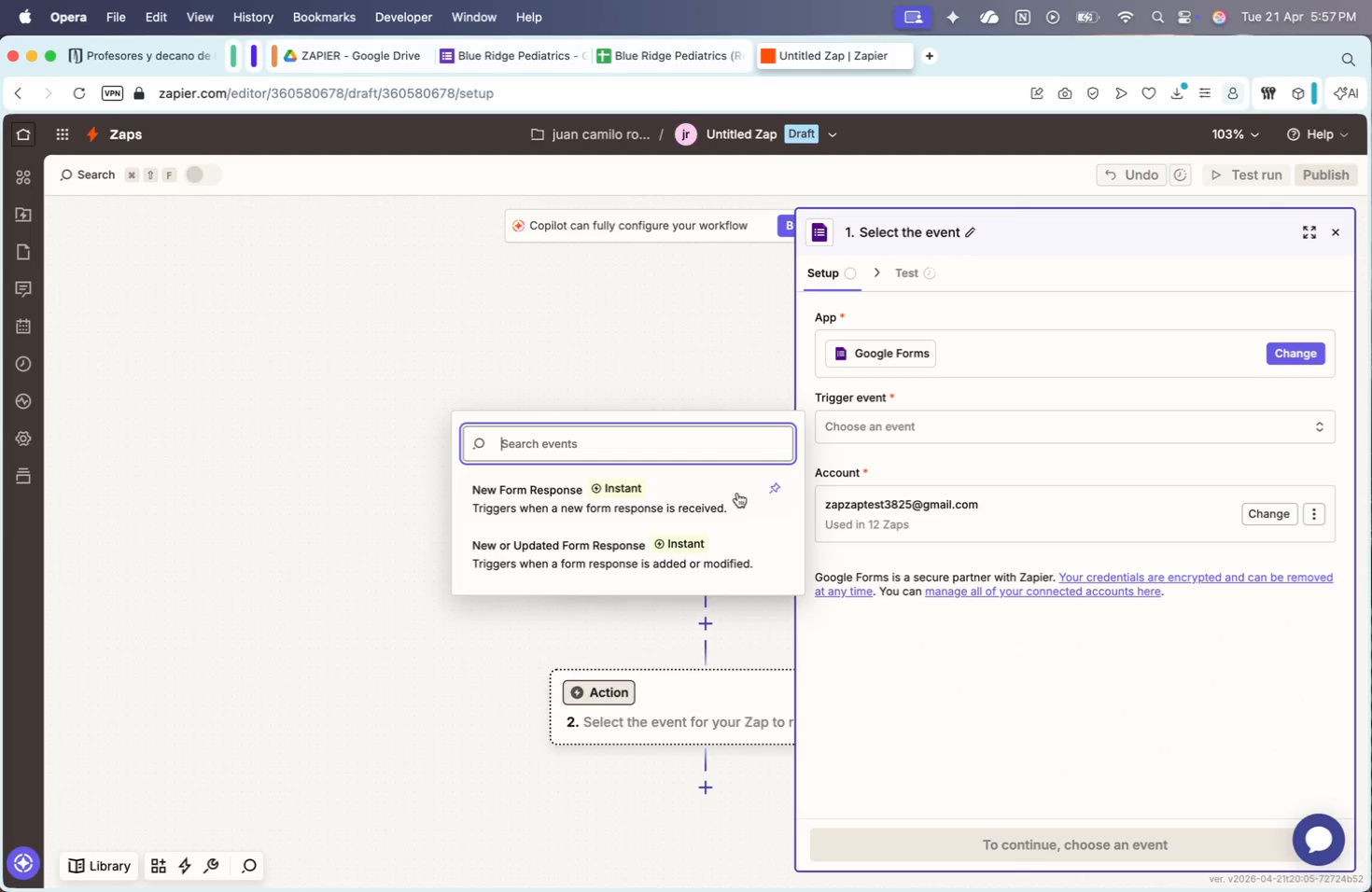 
left_click([566, 498])
 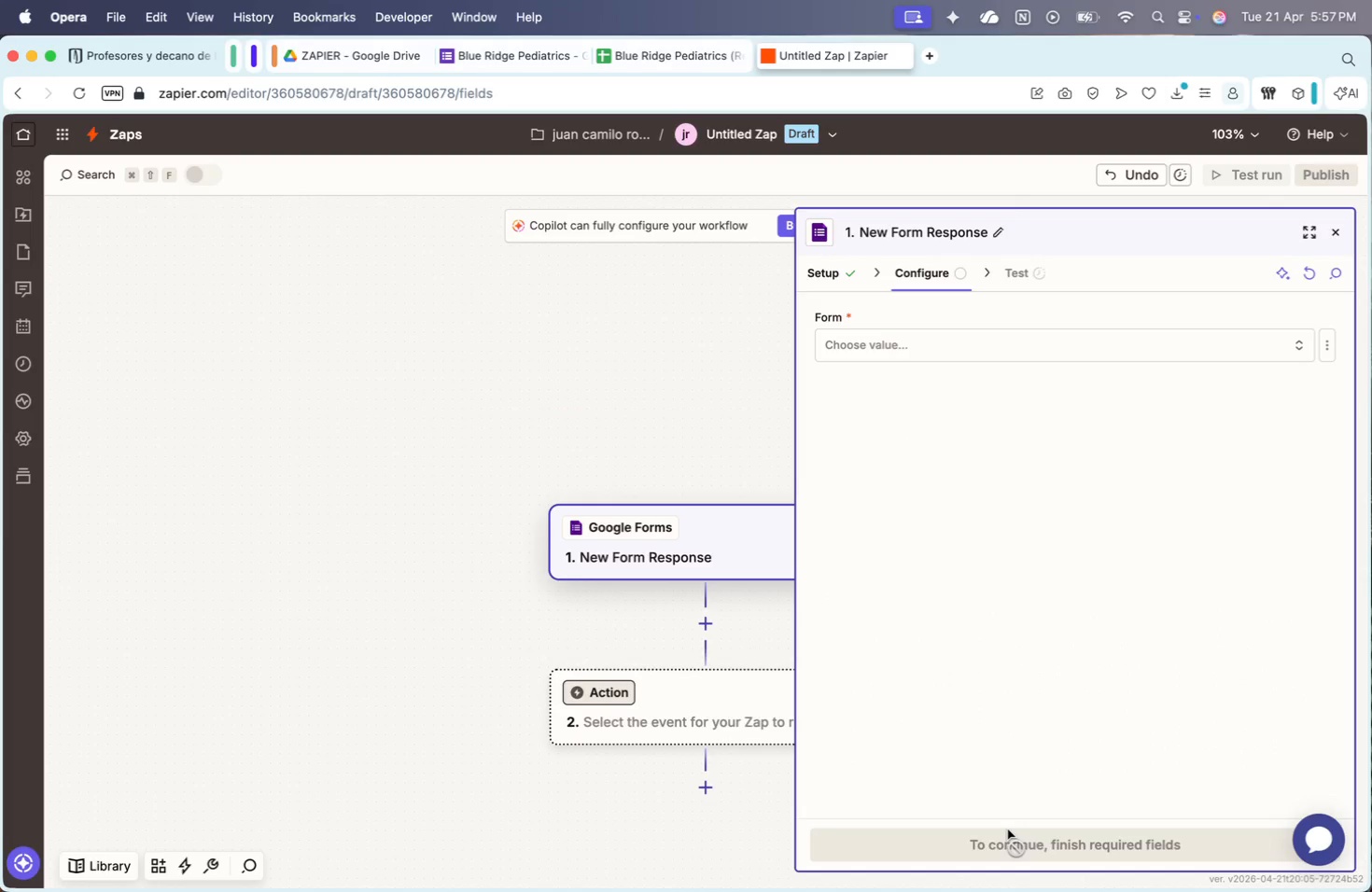 
wait(7.2)
 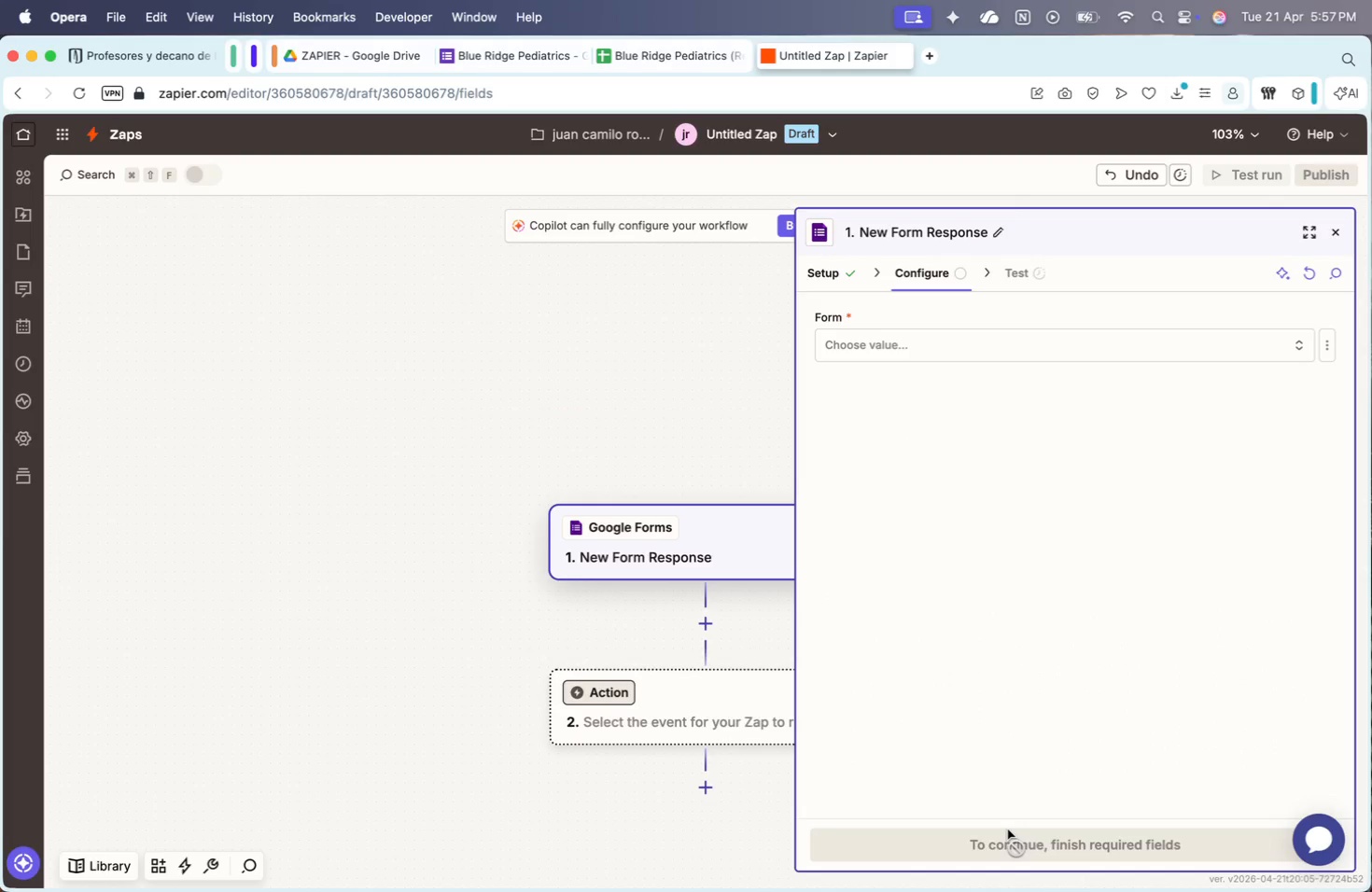 
left_click([891, 341])
 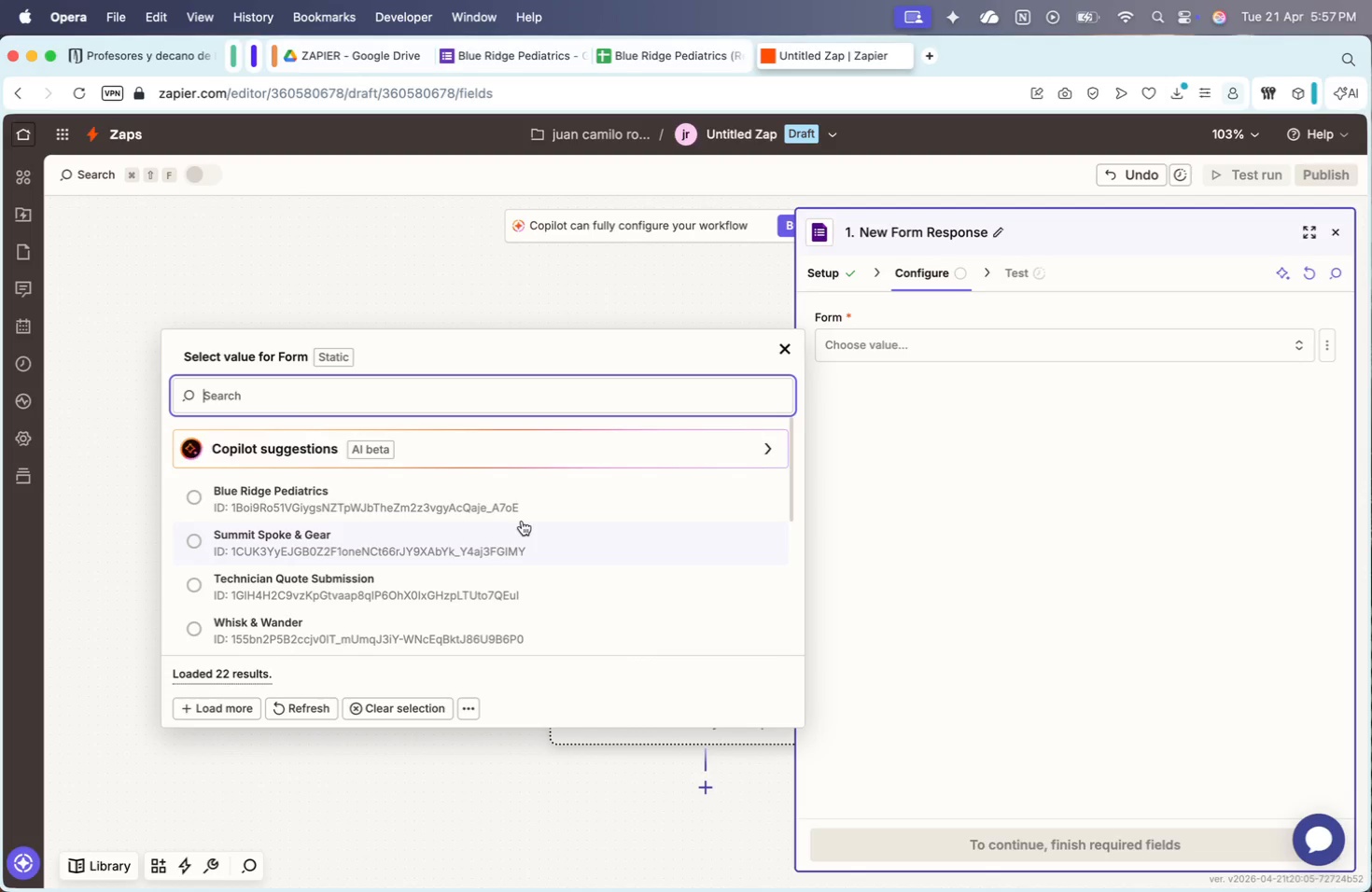 
wait(8.13)
 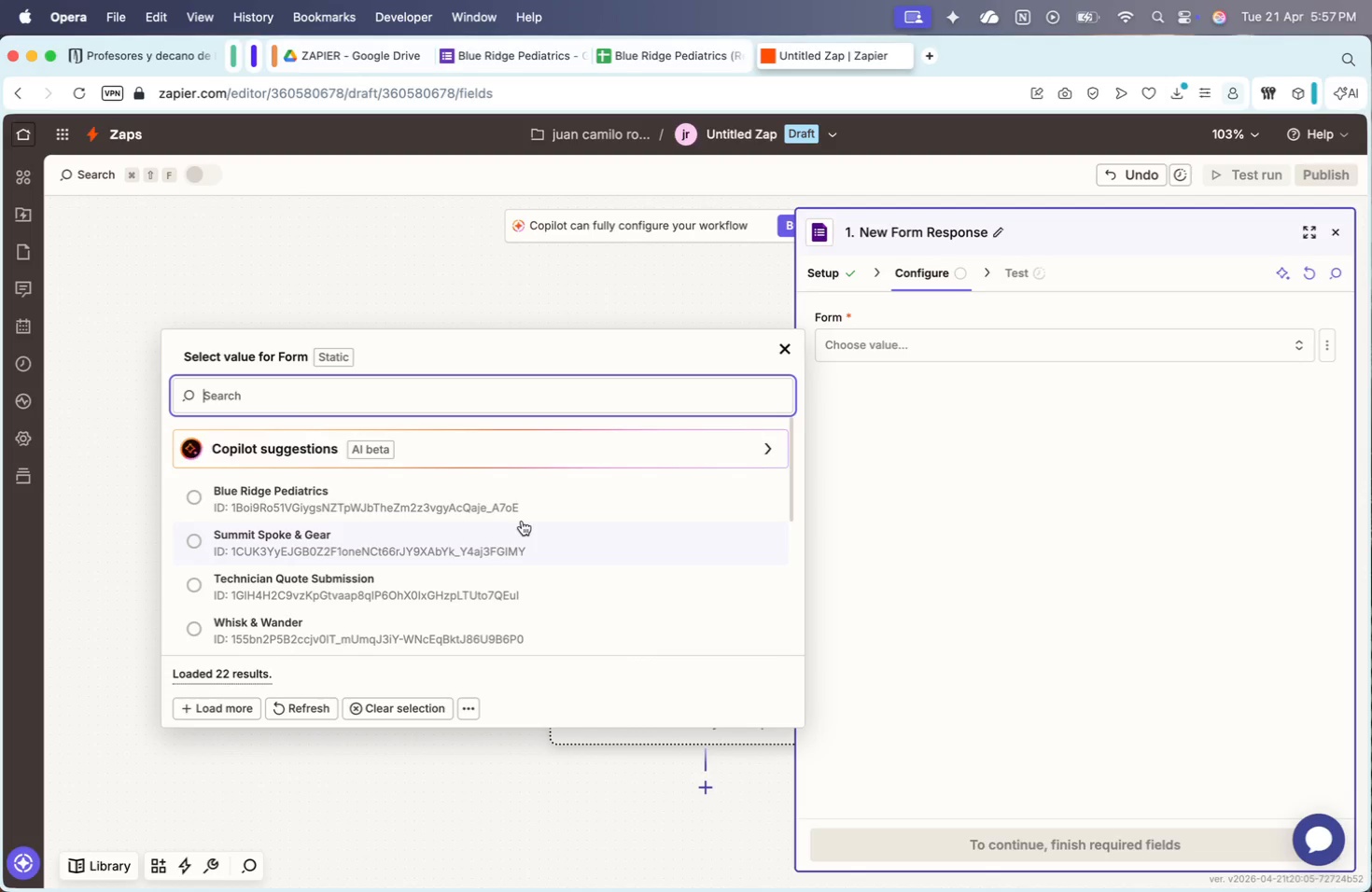 
left_click([430, 493])
 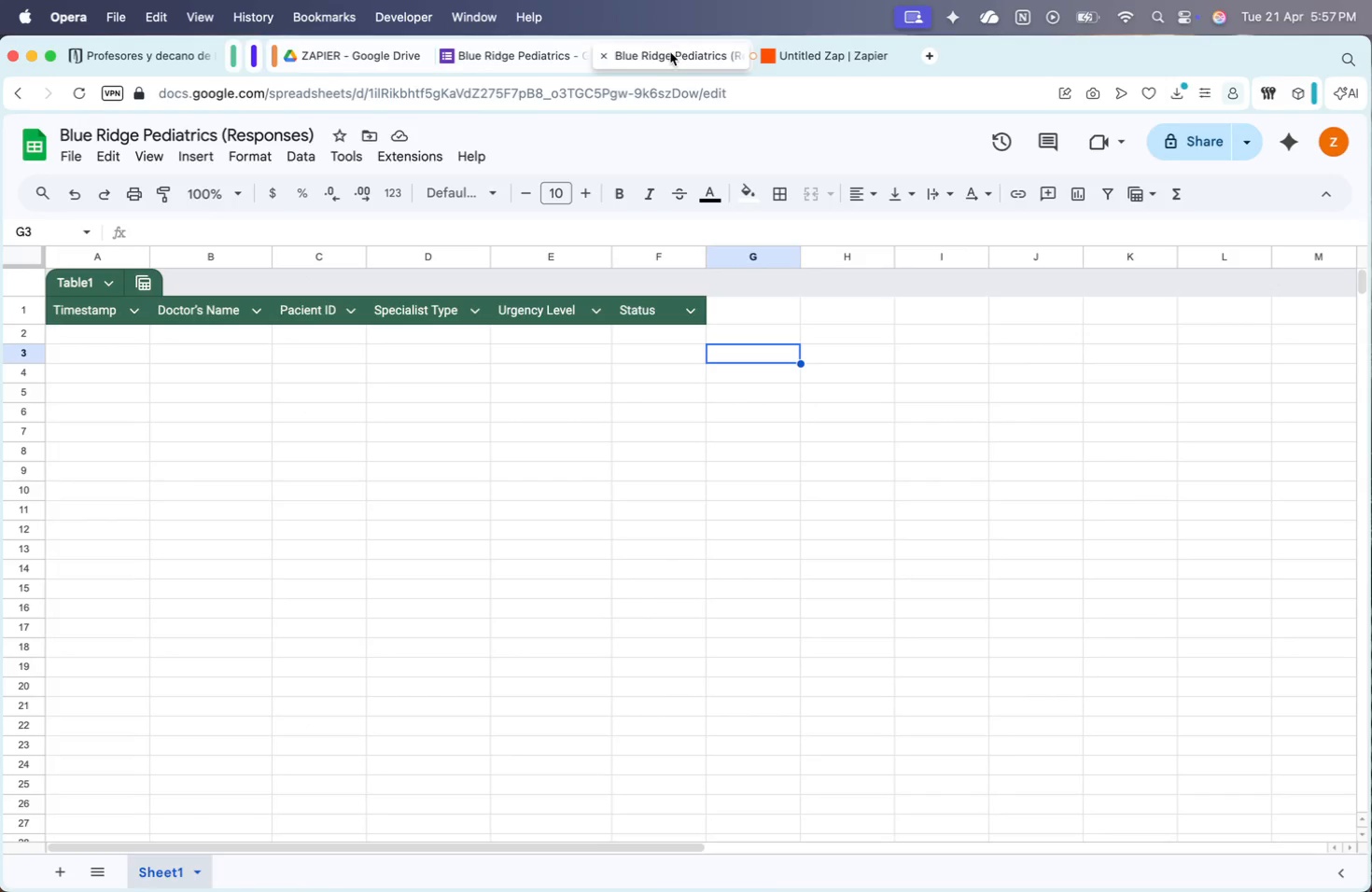 
left_click([281, 133])
 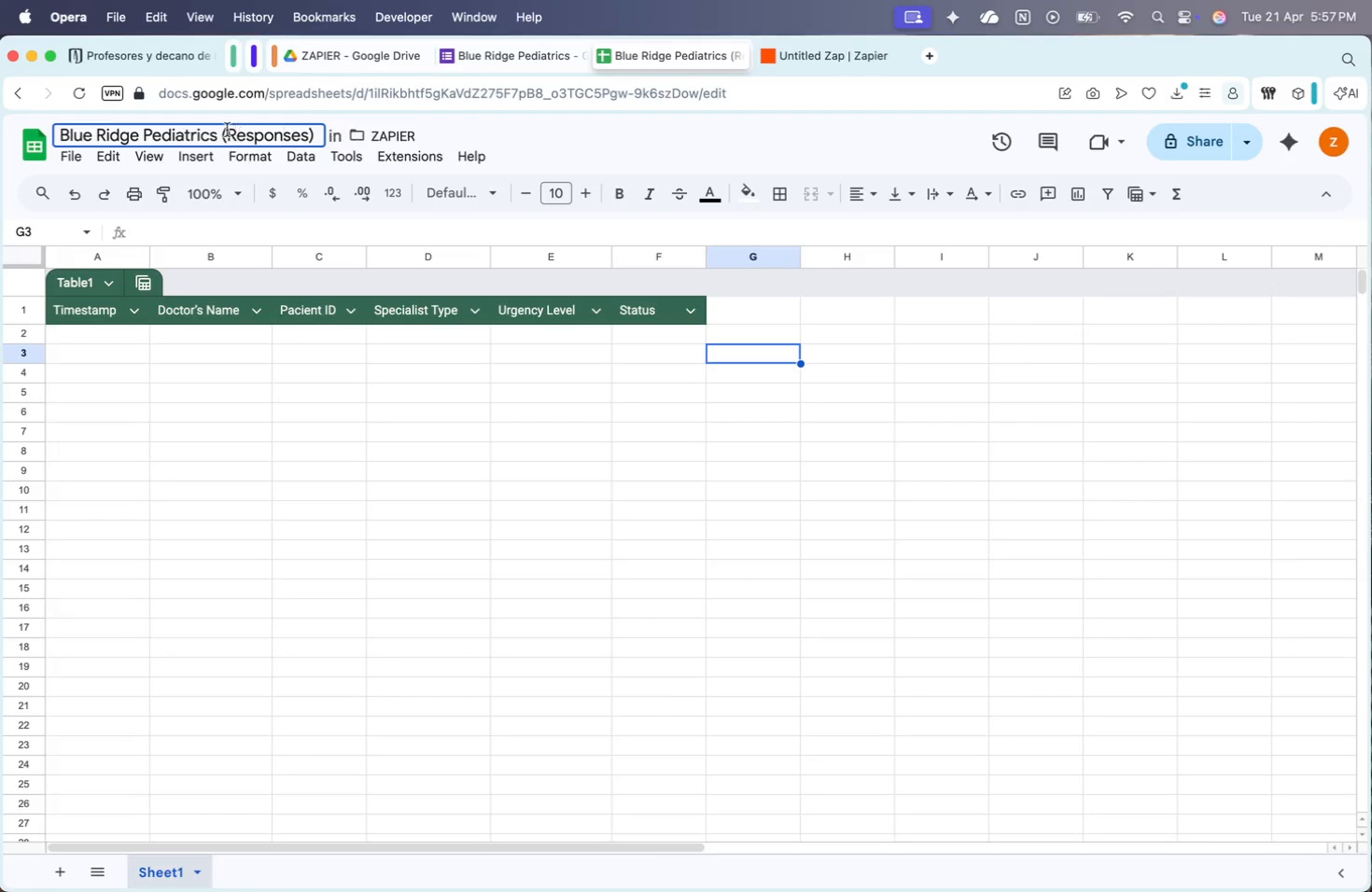 
left_click_drag(start_coordinate=[221, 127], to_coordinate=[425, 120])
 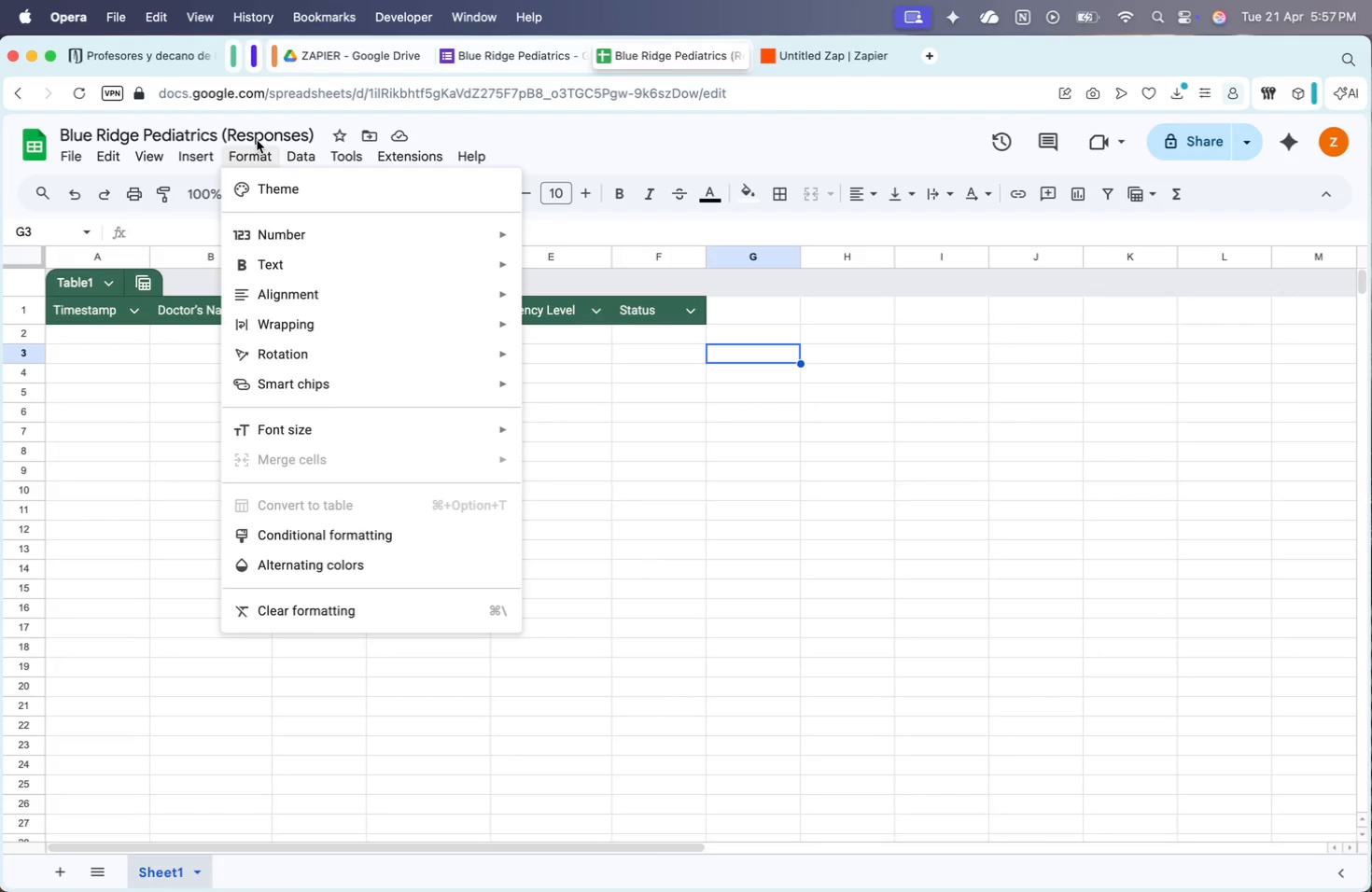 
double_click([250, 131])
 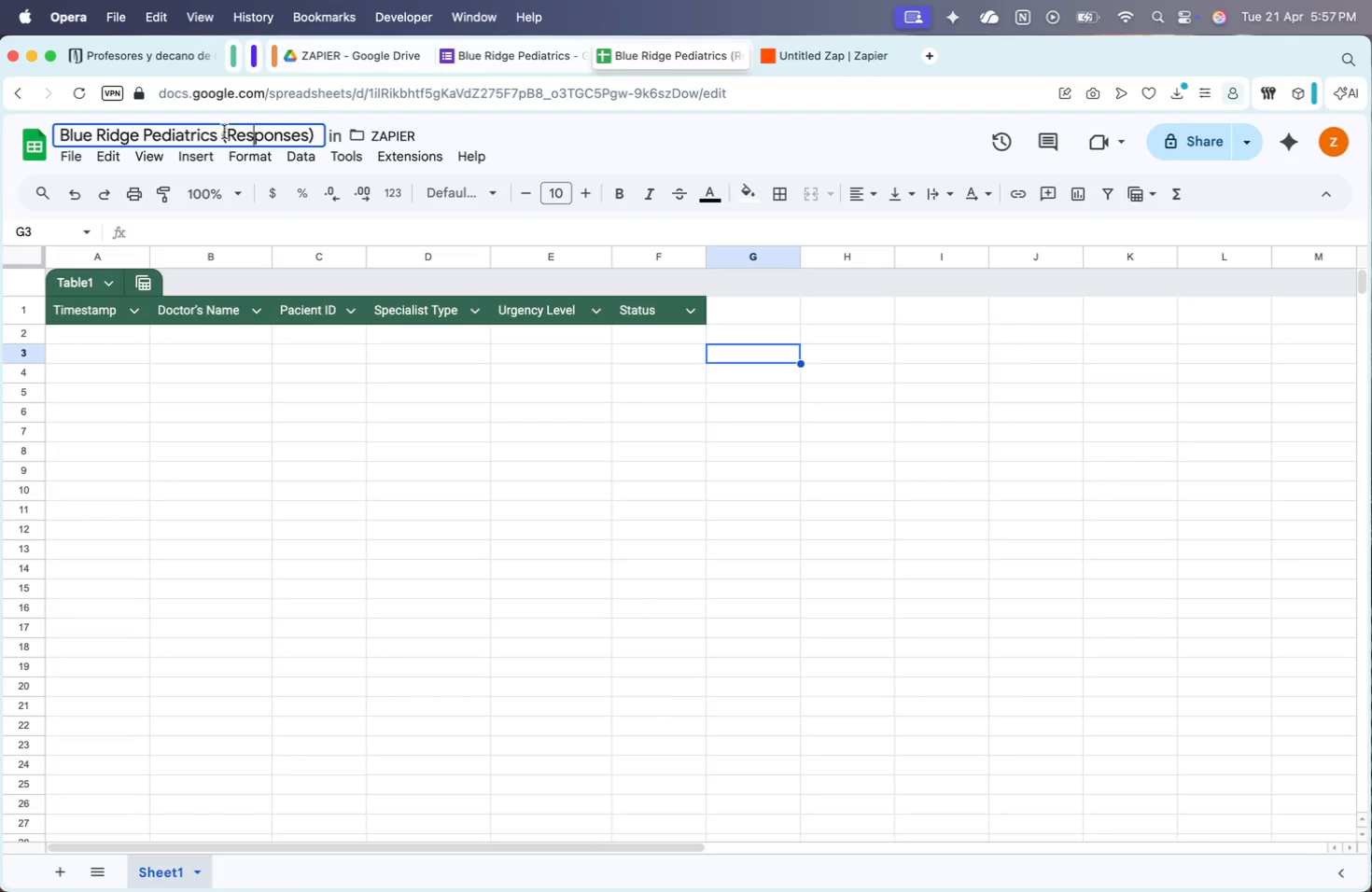 
left_click_drag(start_coordinate=[222, 132], to_coordinate=[324, 128])
 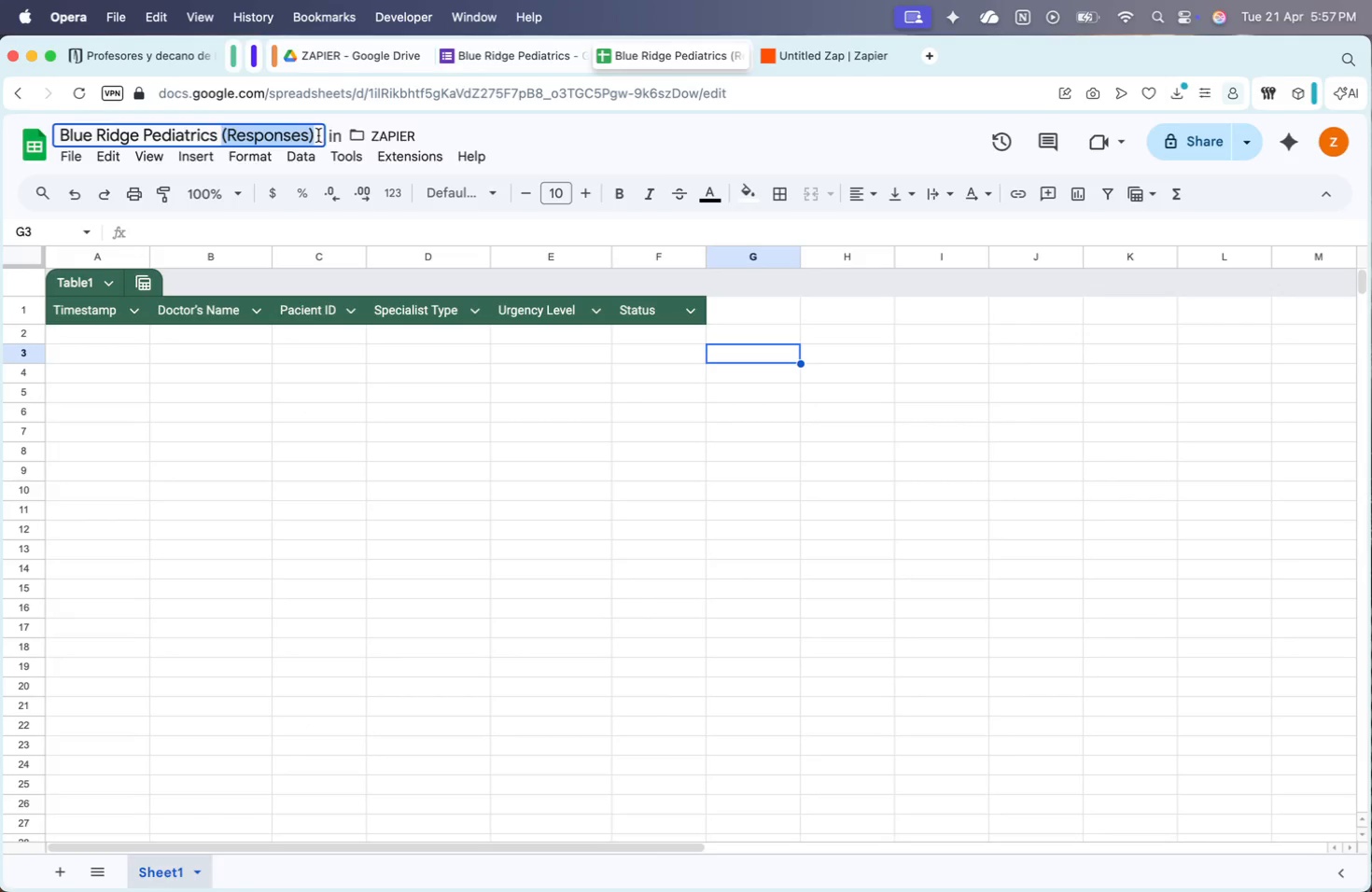 
key(Backspace)
 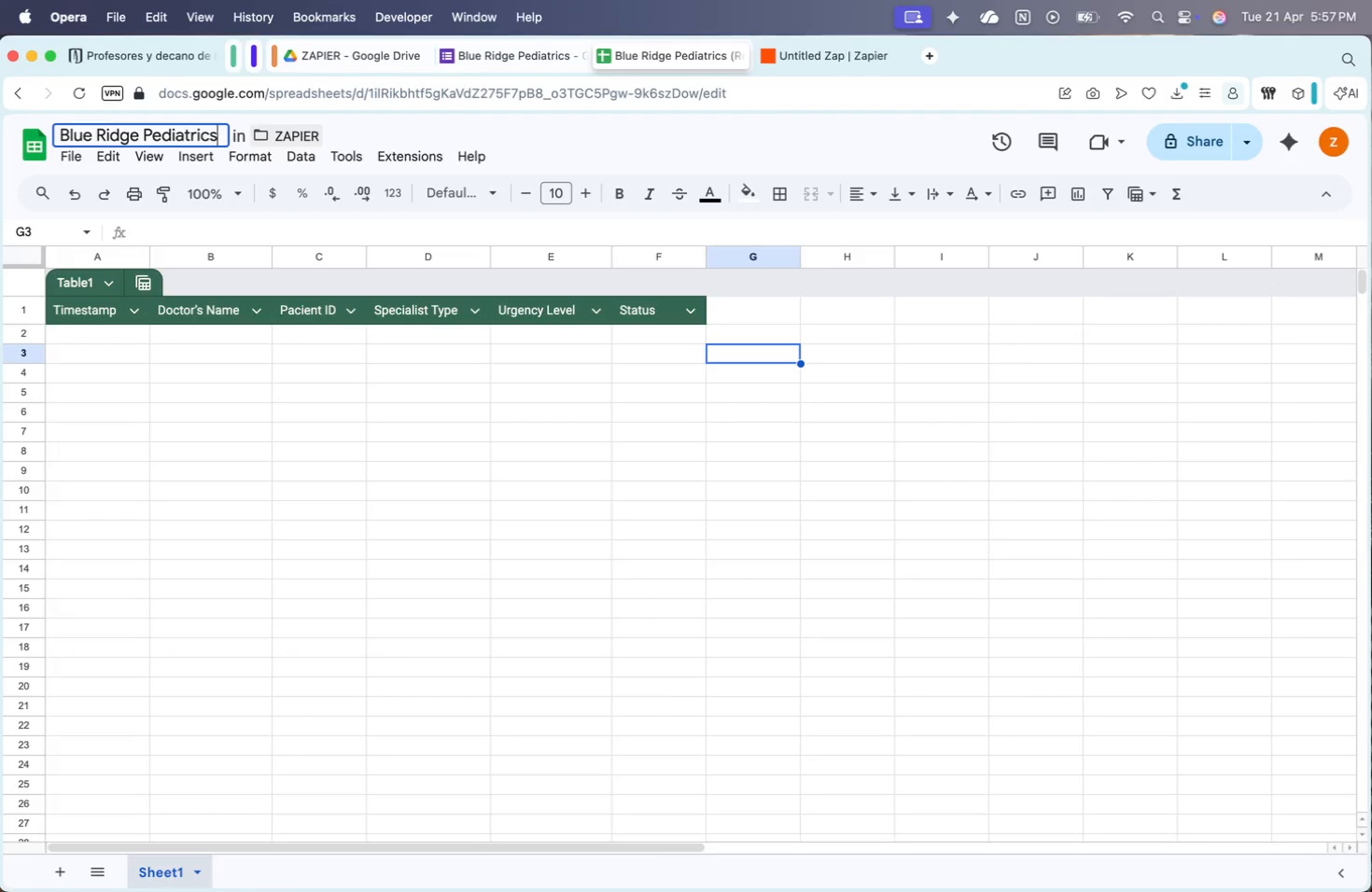 
key(Backspace)
 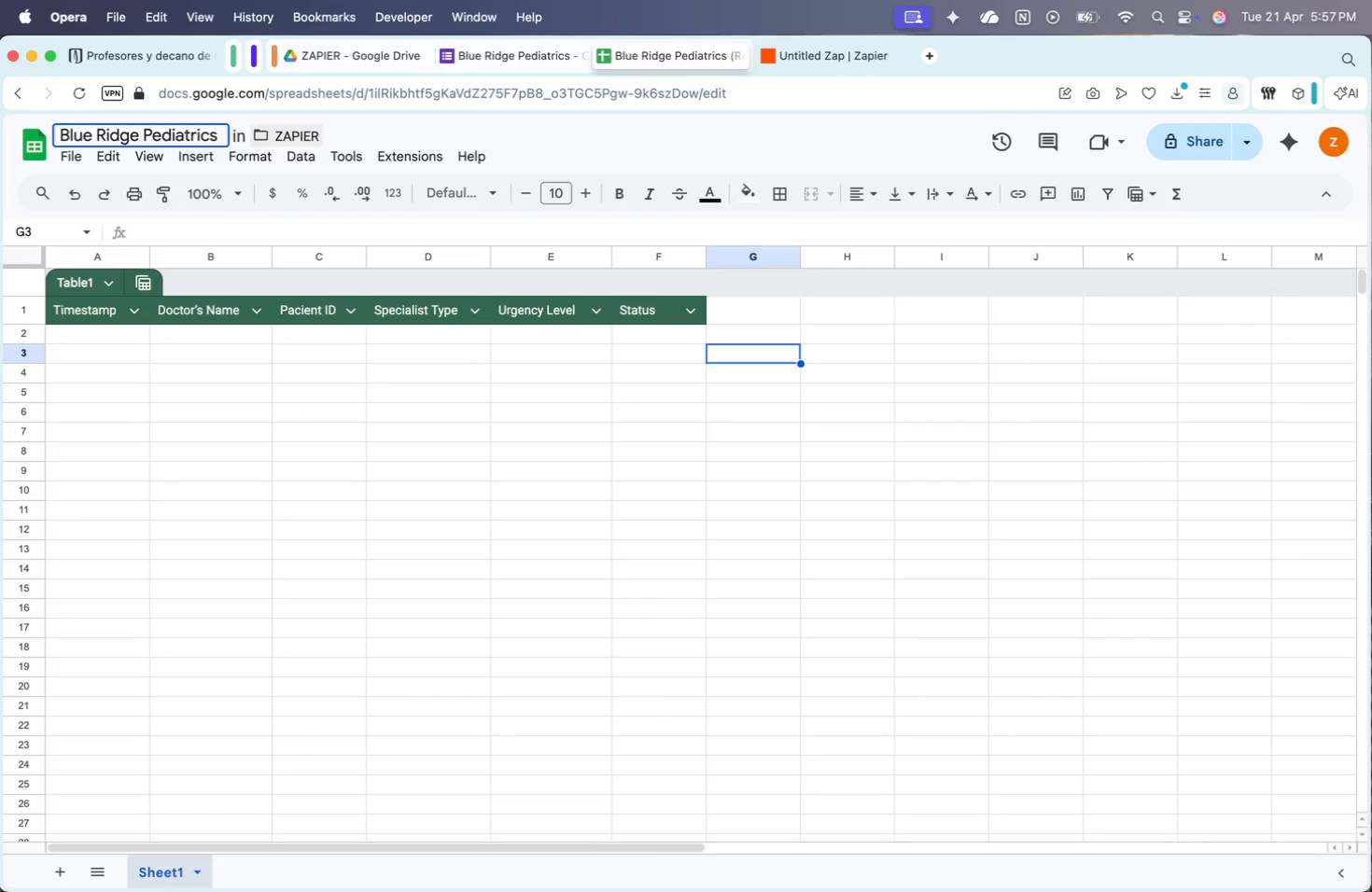 
key(Enter)
 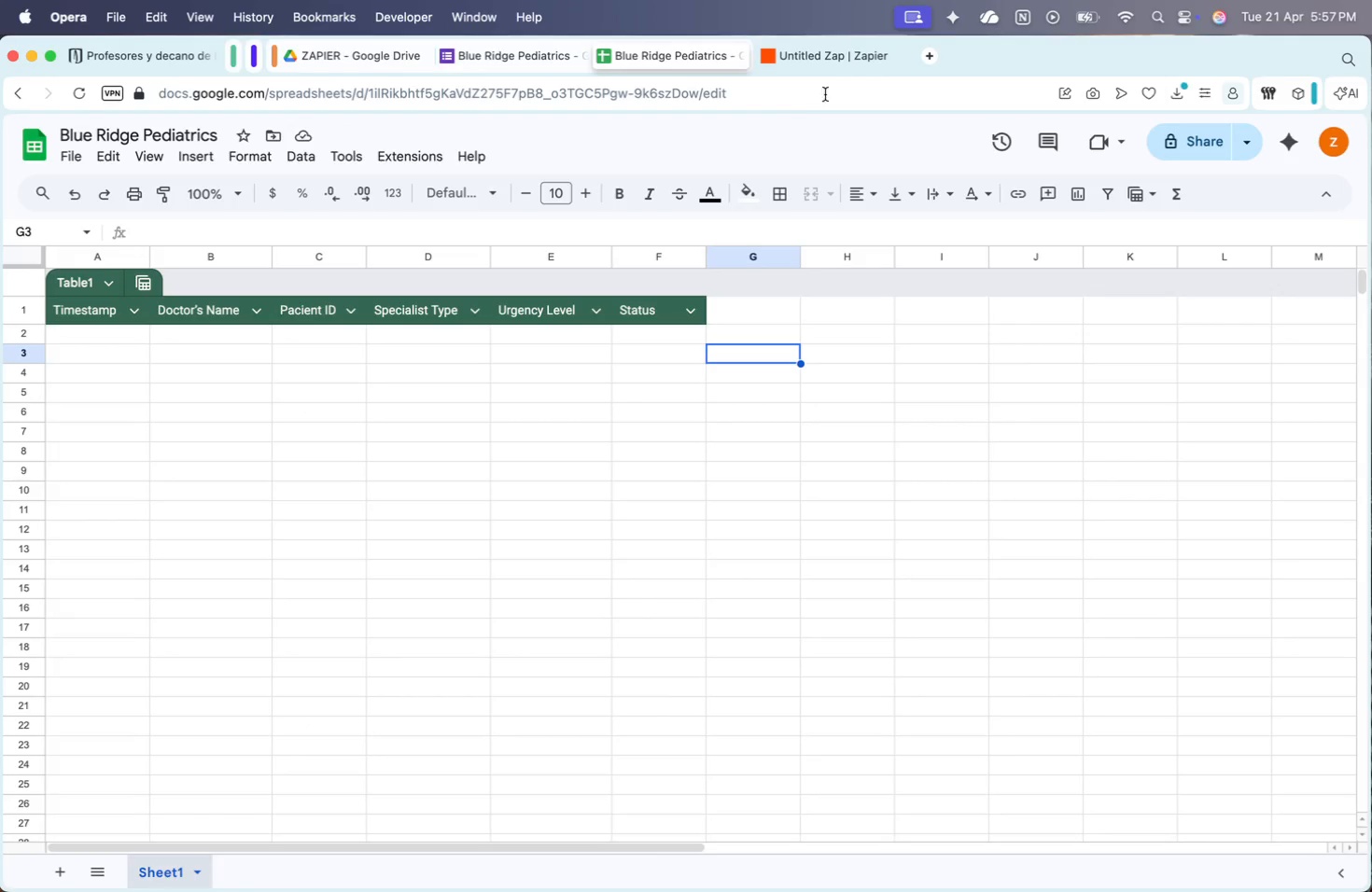 
double_click([839, 63])
 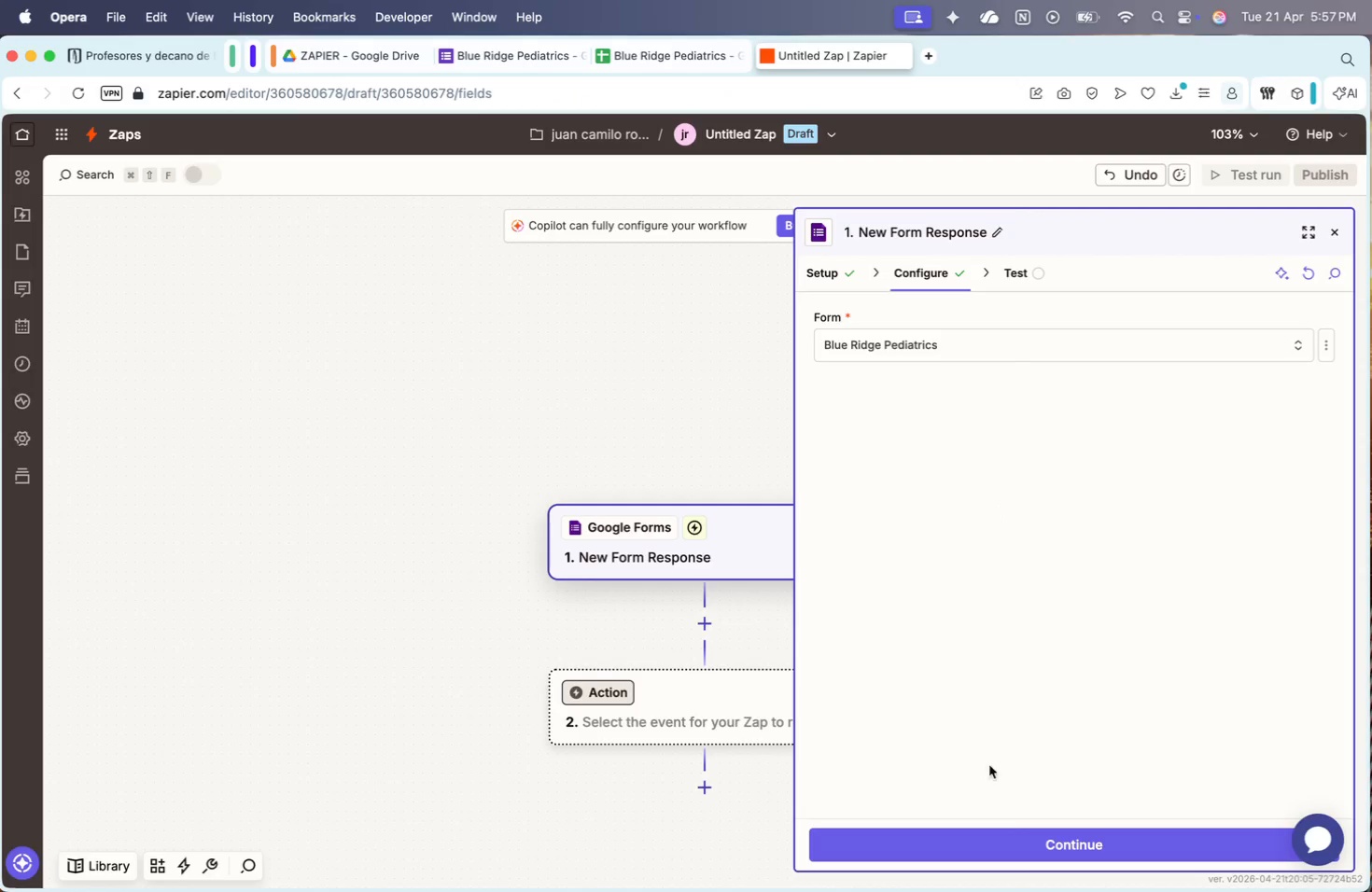 
left_click([1021, 842])
 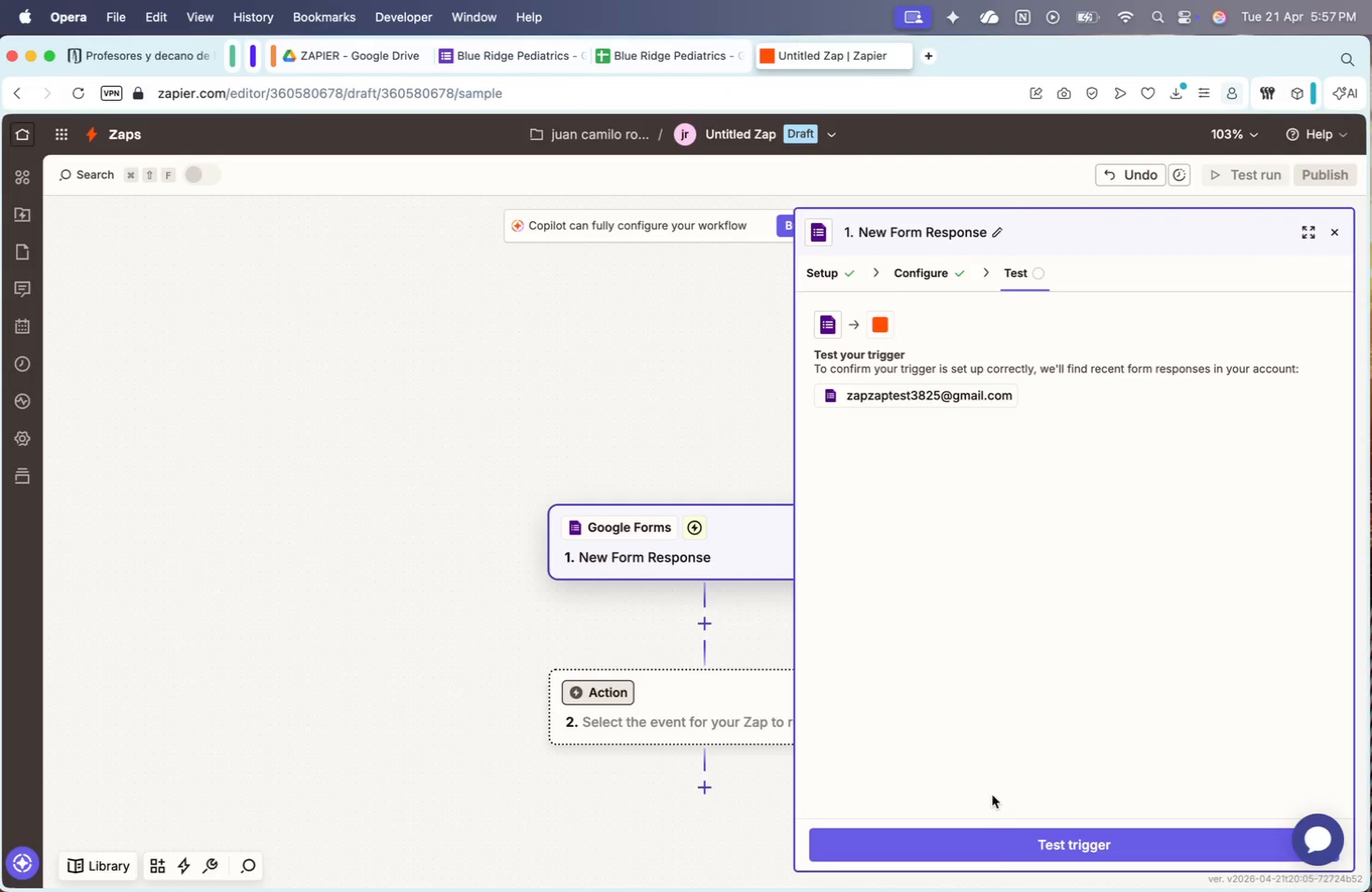 
left_click([1010, 852])
 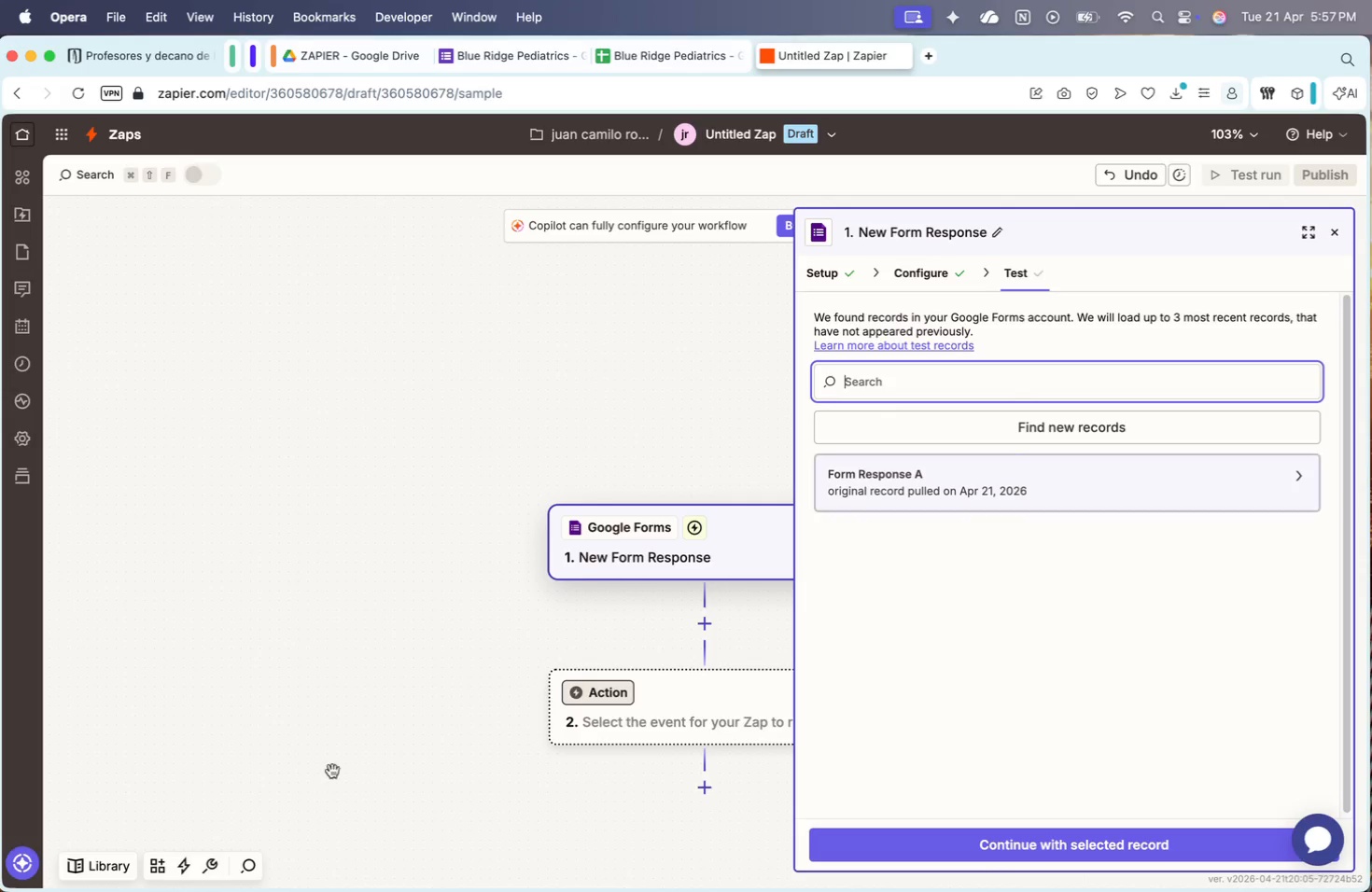 
left_click([902, 494])
 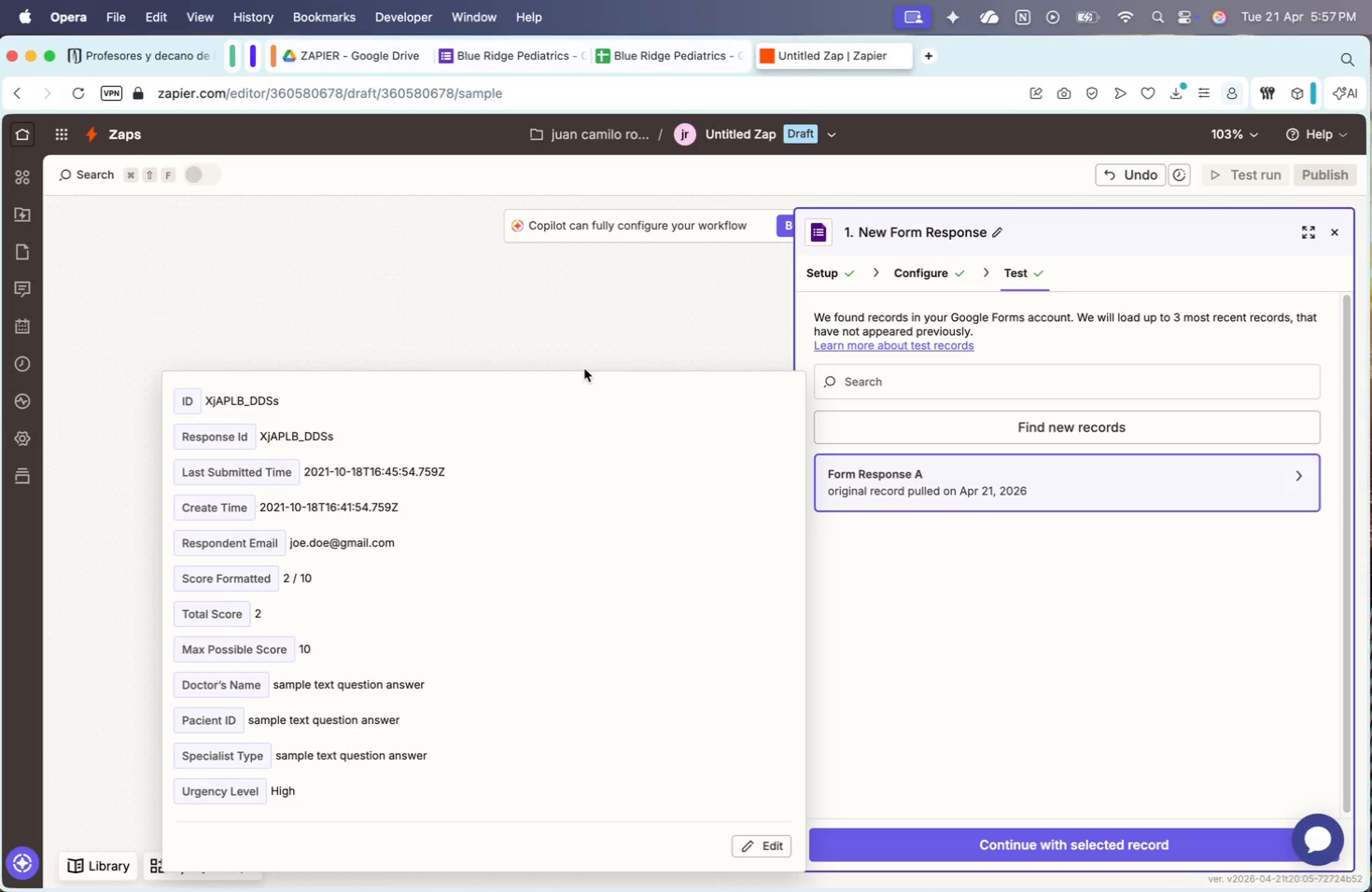 
left_click([654, 355])
 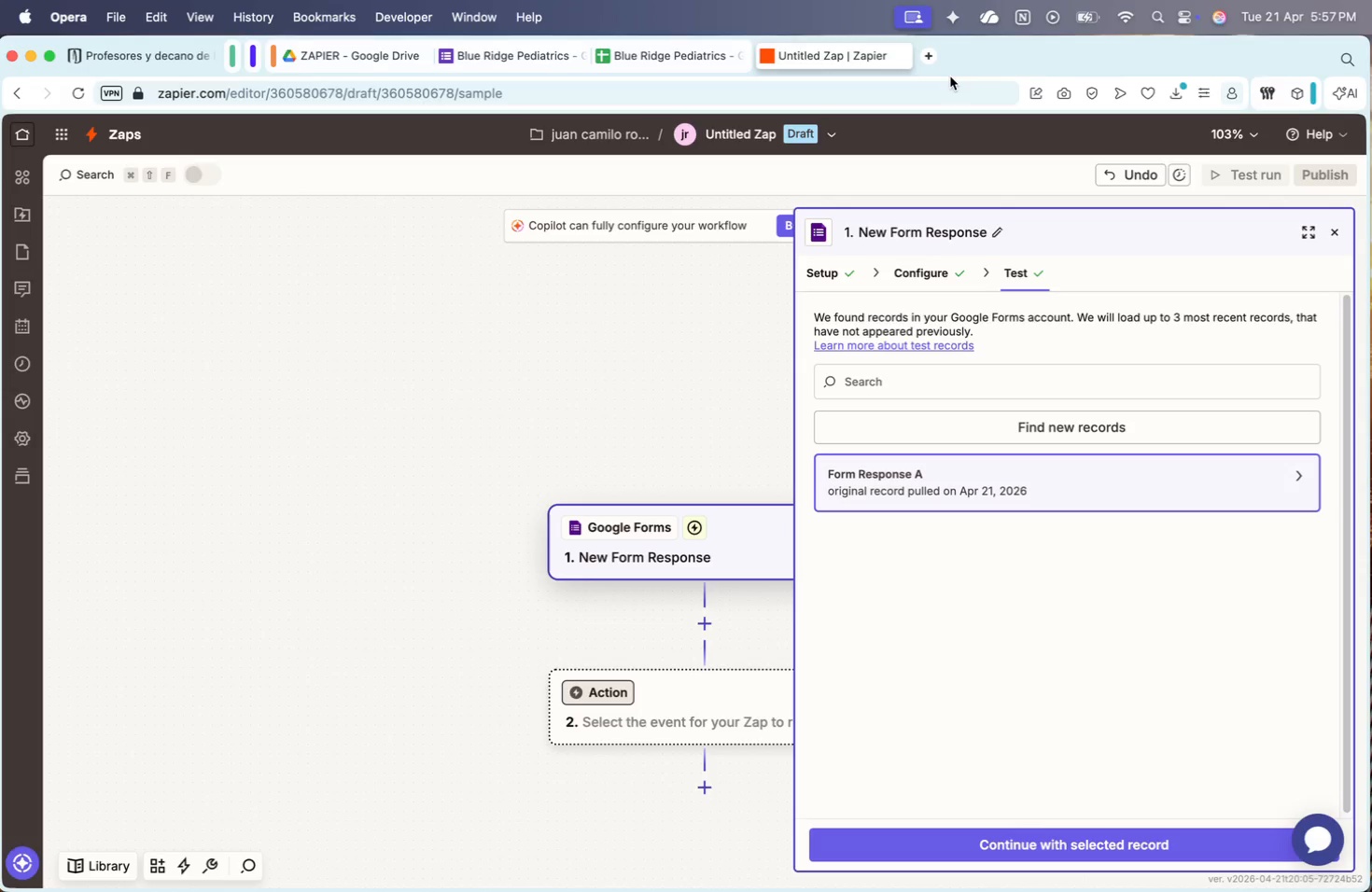 
left_click([936, 61])
 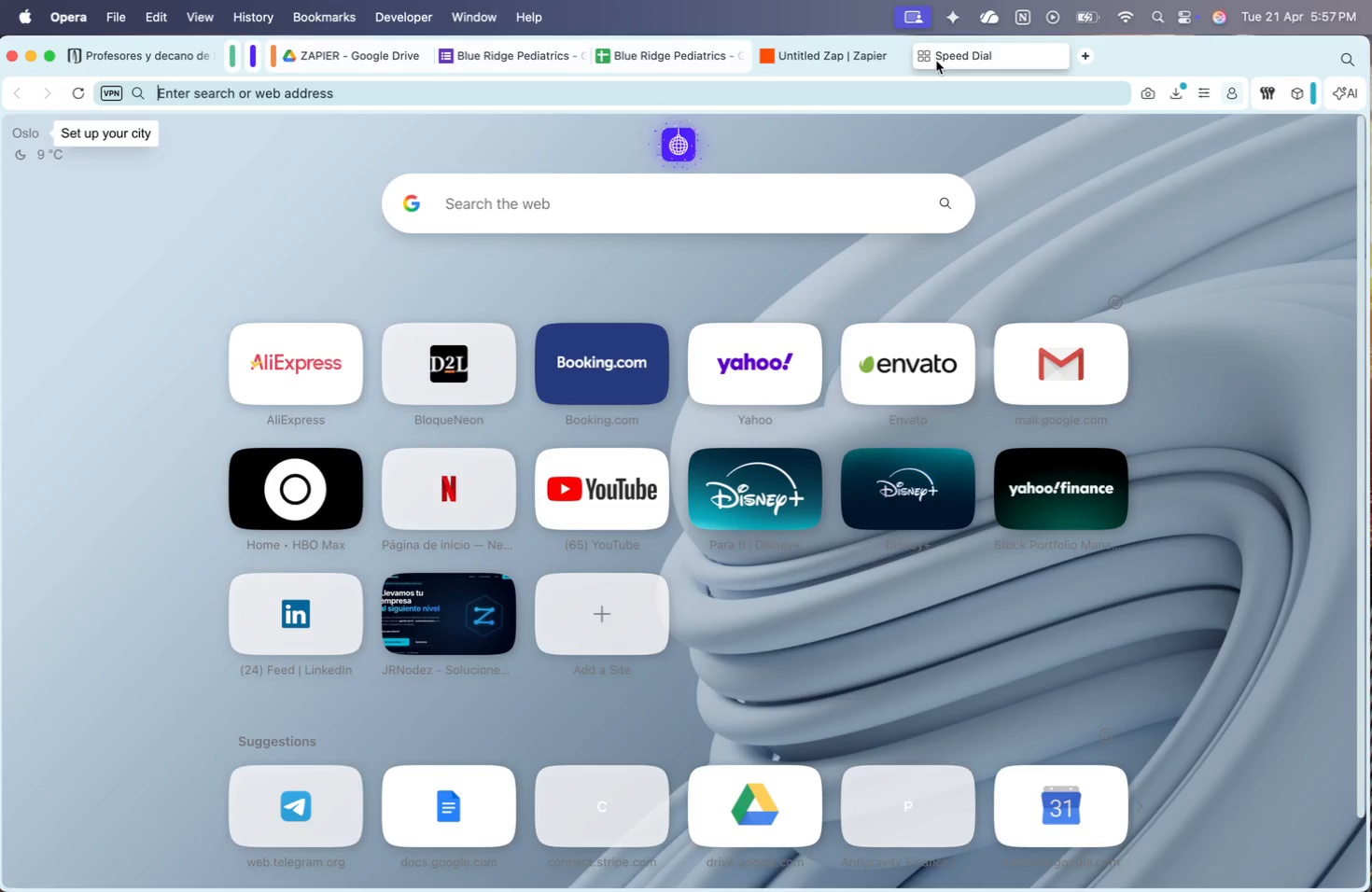 
key(Meta+CommandLeft)
 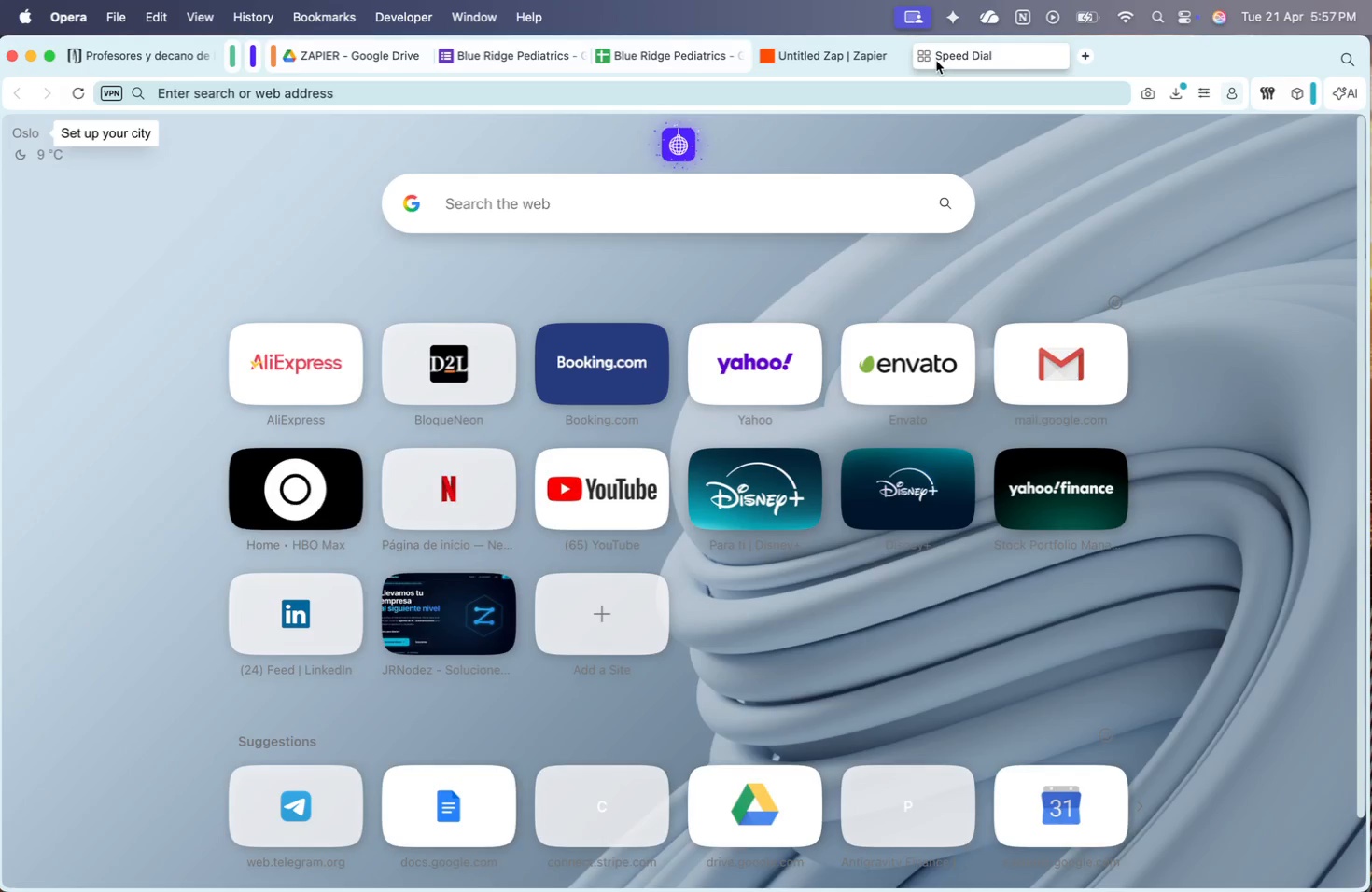 
key(Meta+V)
 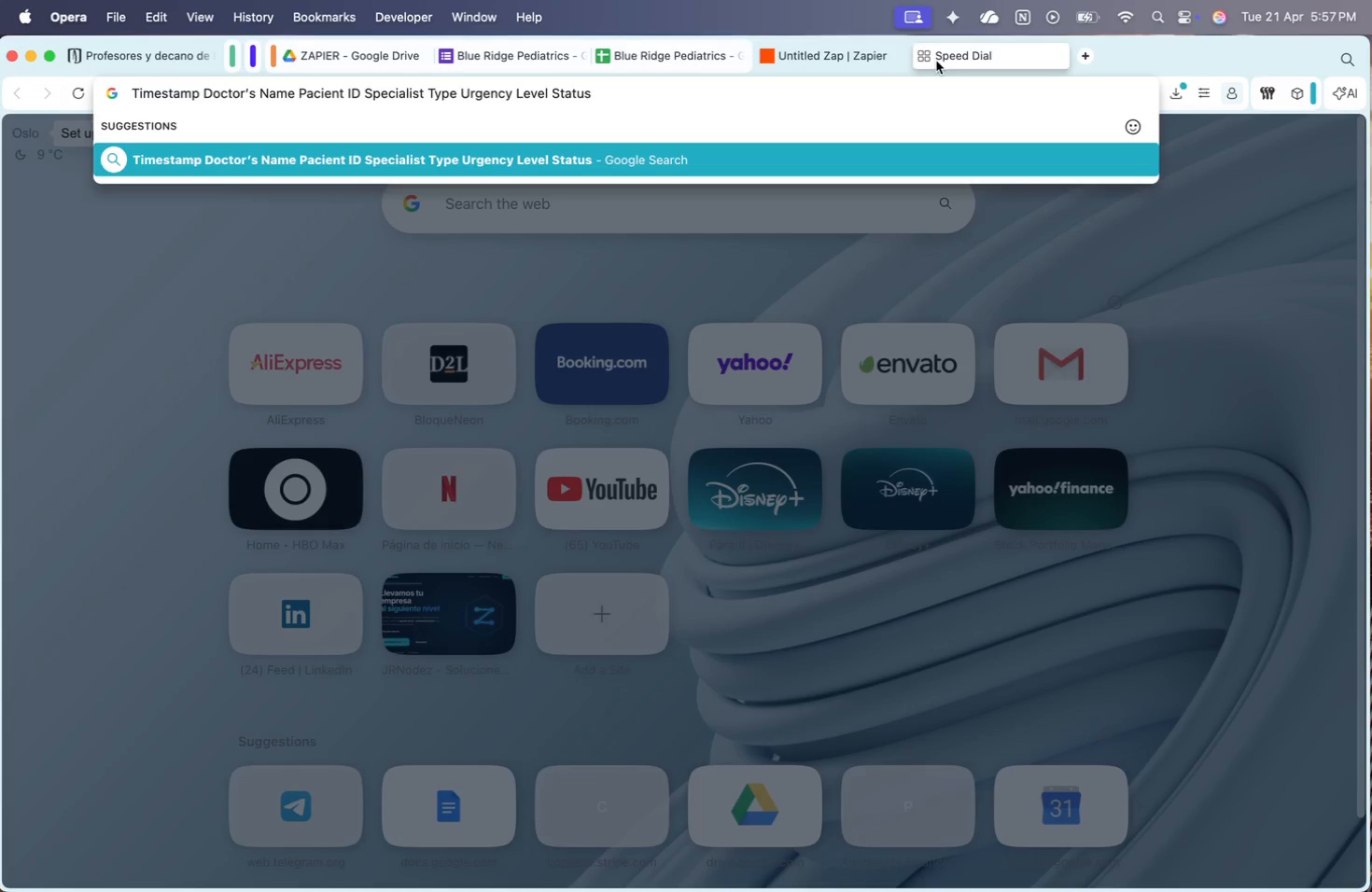 
key(Meta+Z)